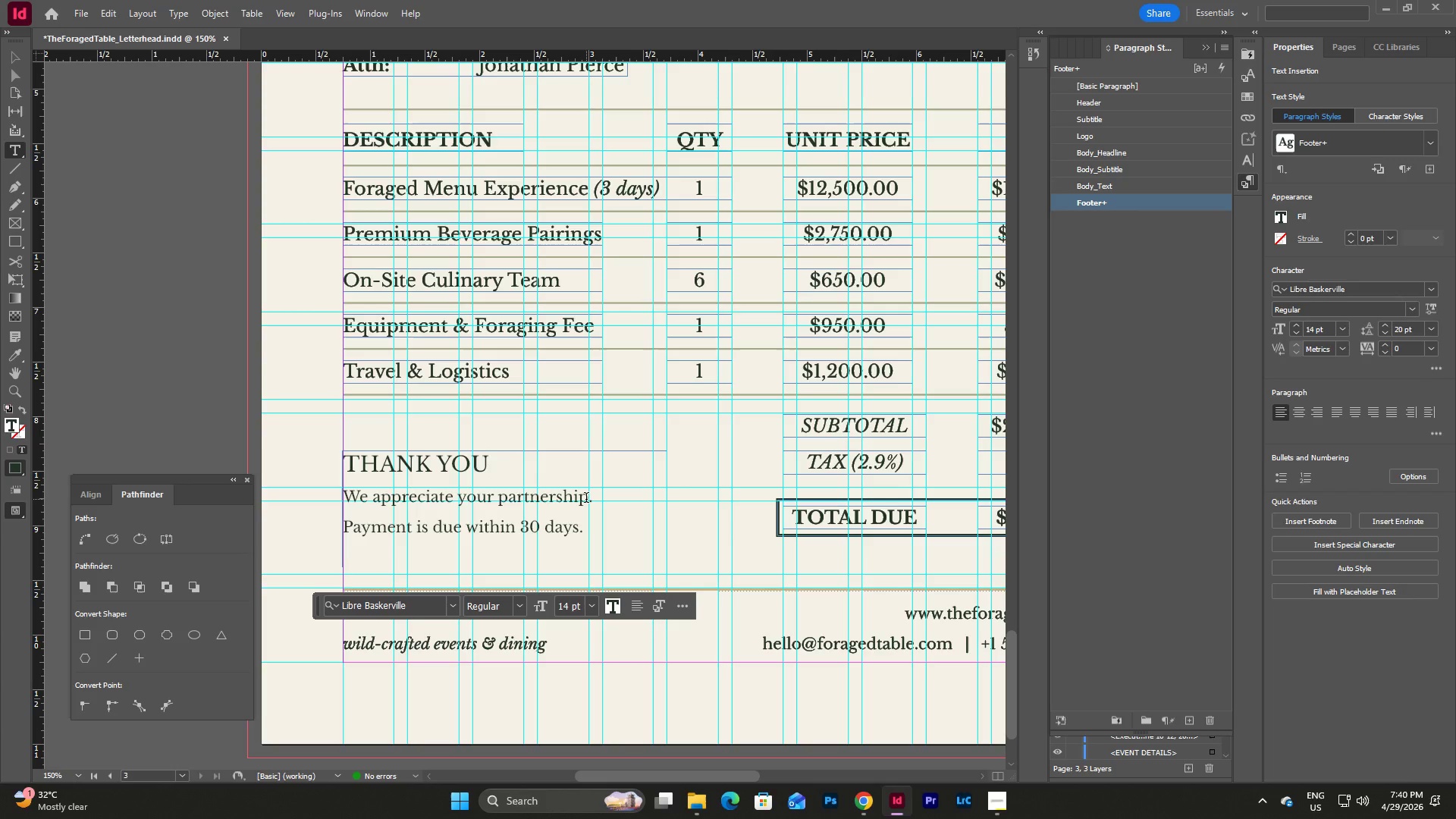 
key(Escape)
 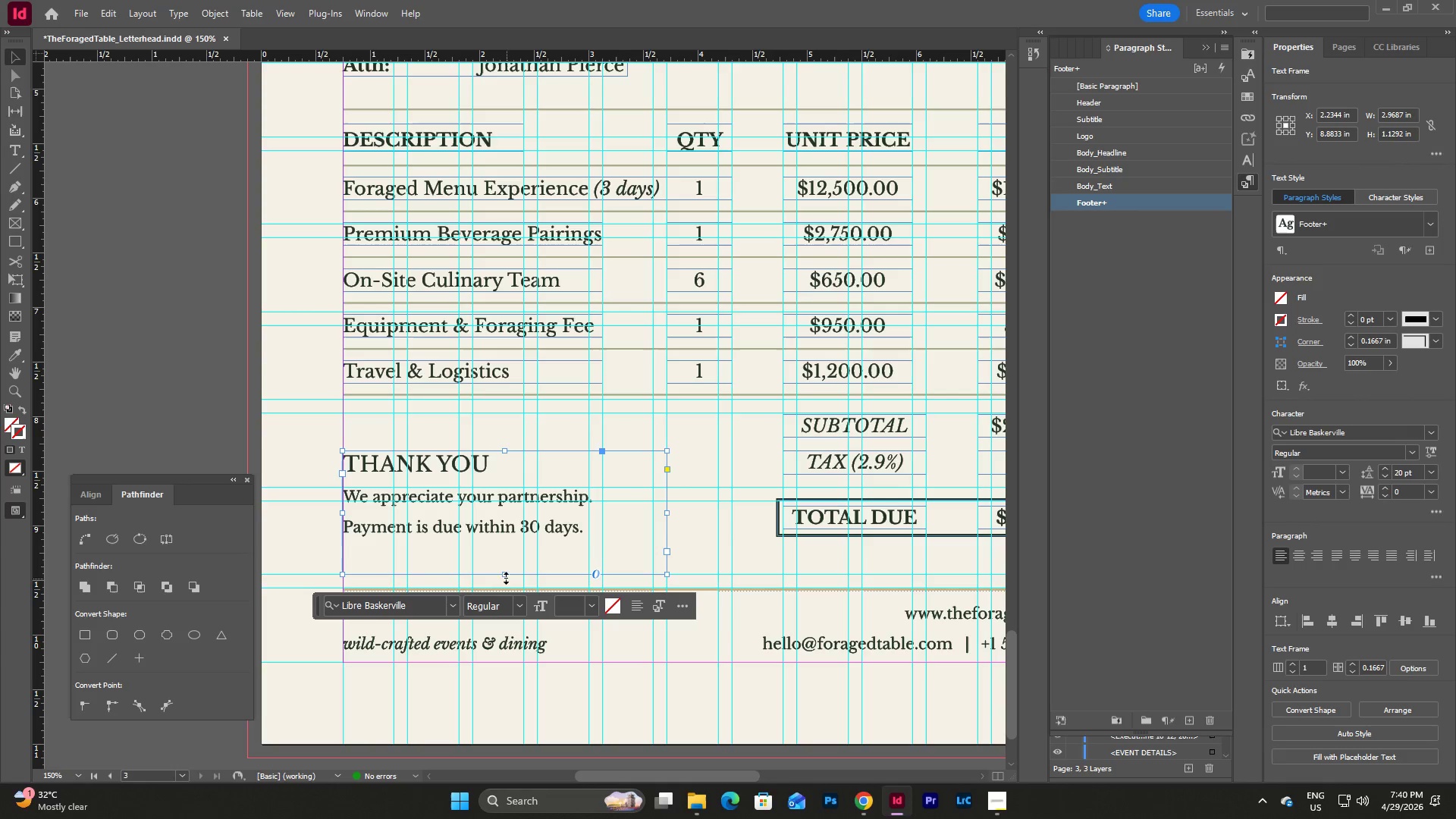 
left_click_drag(start_coordinate=[503, 571], to_coordinate=[504, 538])
 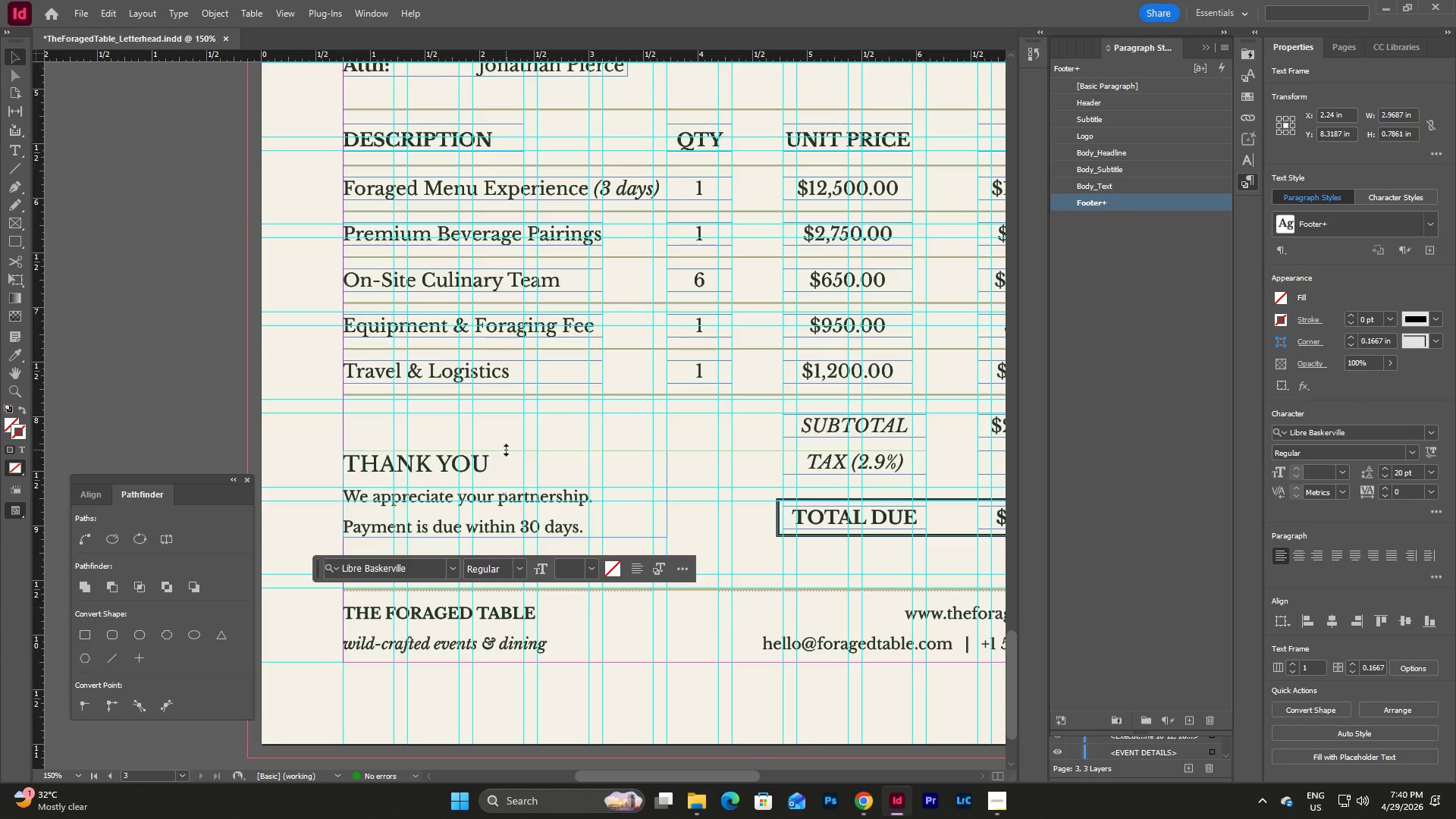 
double_click([498, 460])
 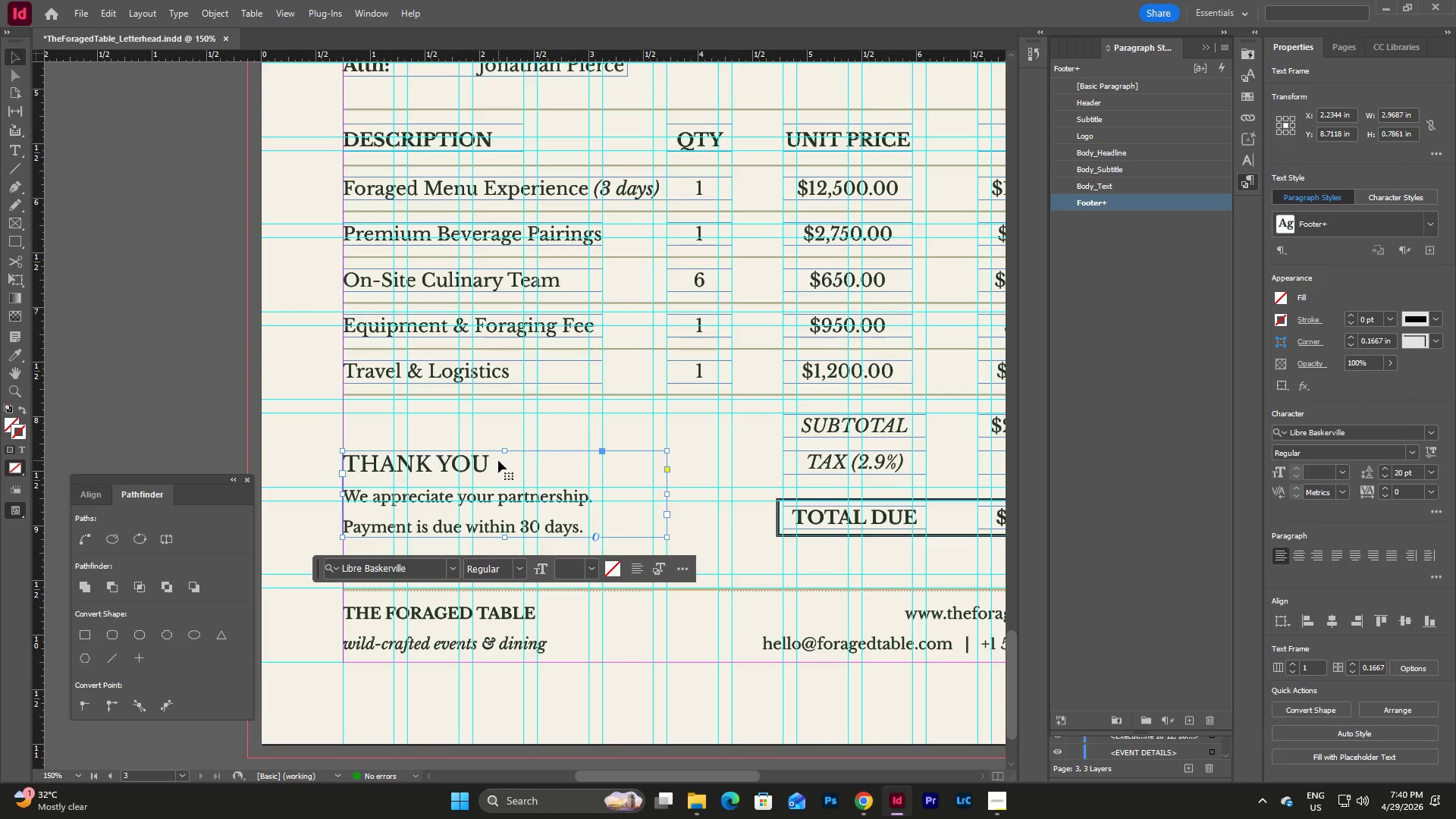 
triple_click([498, 460])
 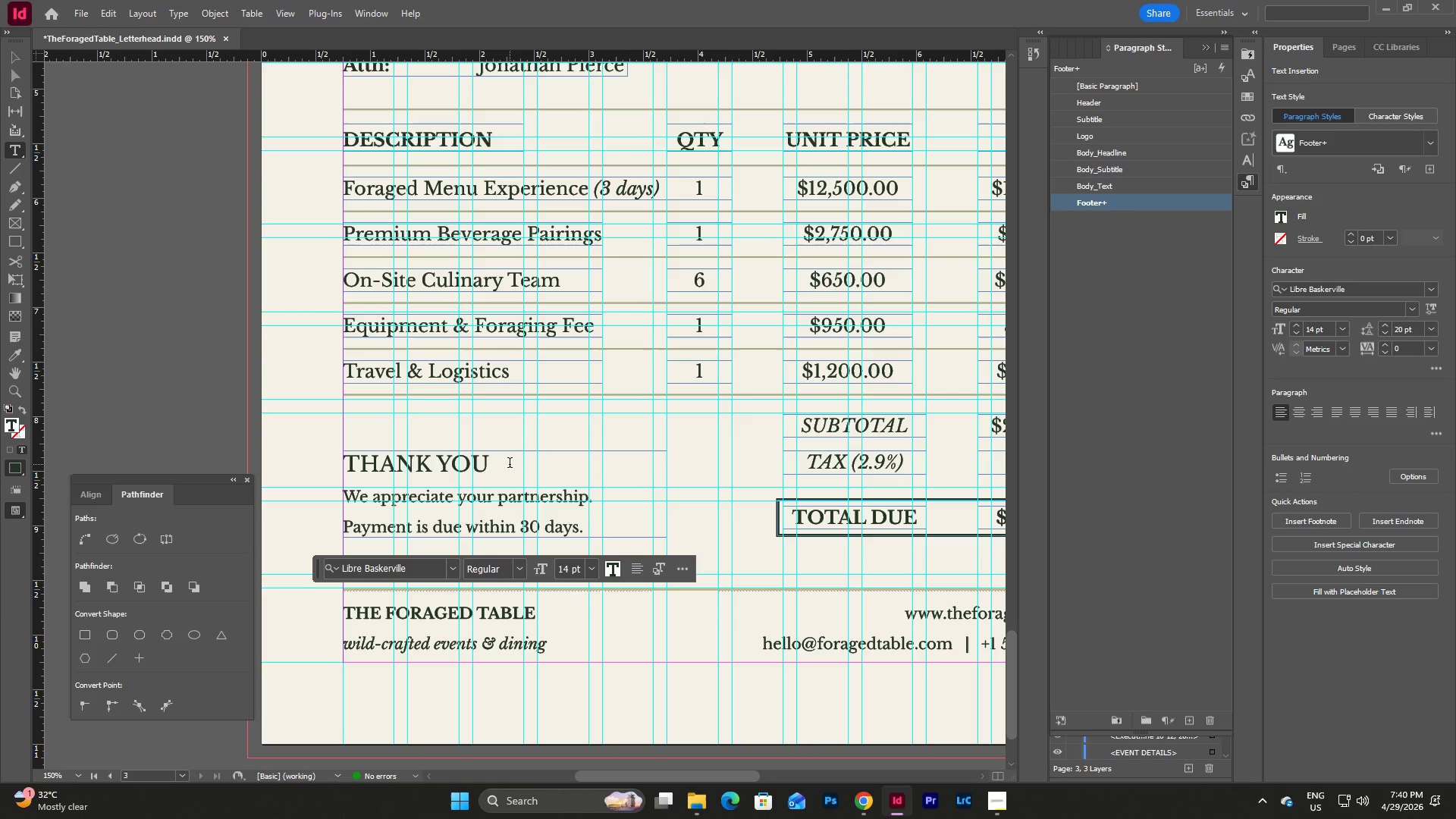 
left_click_drag(start_coordinate=[510, 464], to_coordinate=[391, 468])
 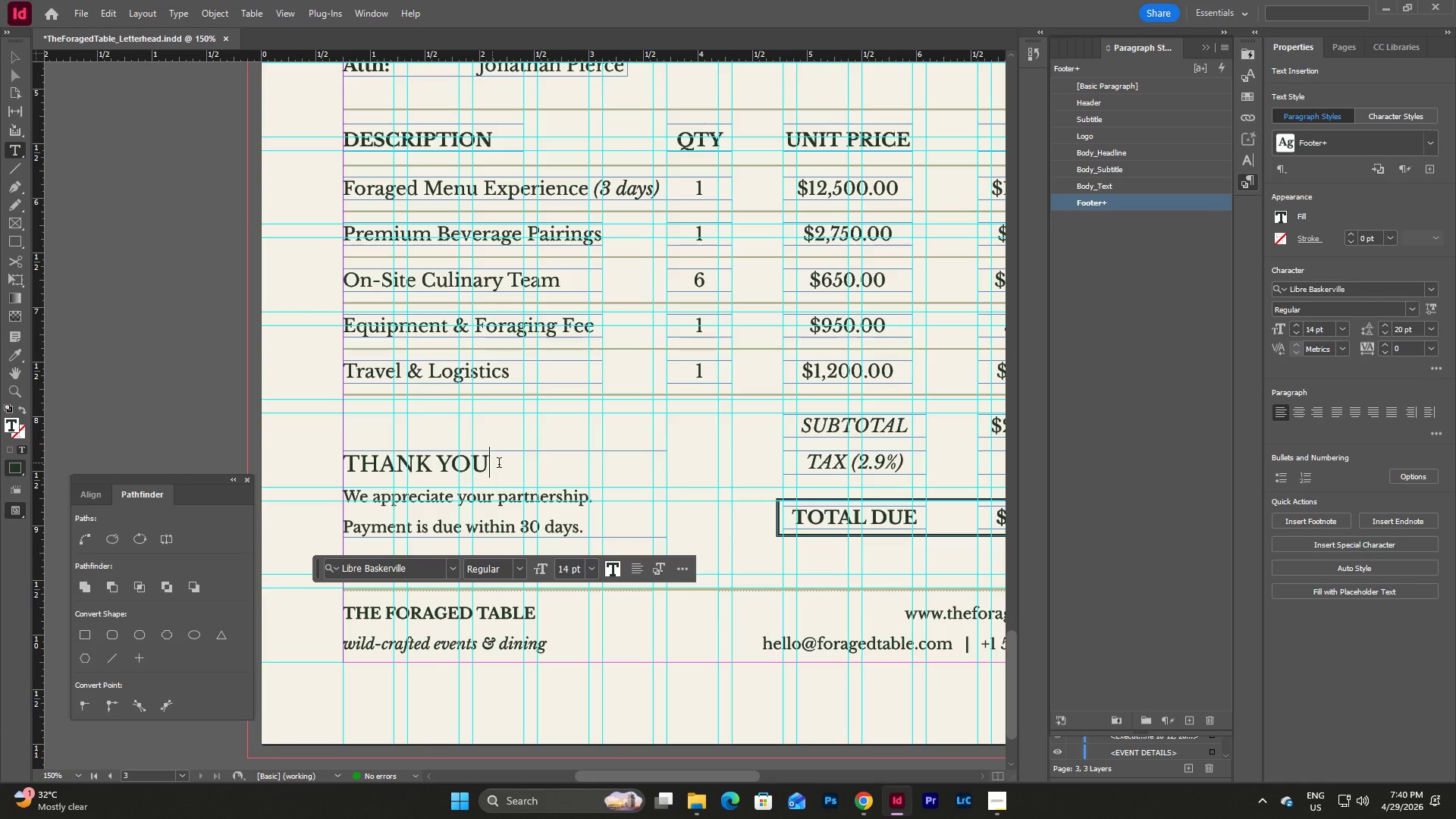 
left_click_drag(start_coordinate=[499, 464], to_coordinate=[315, 468])
 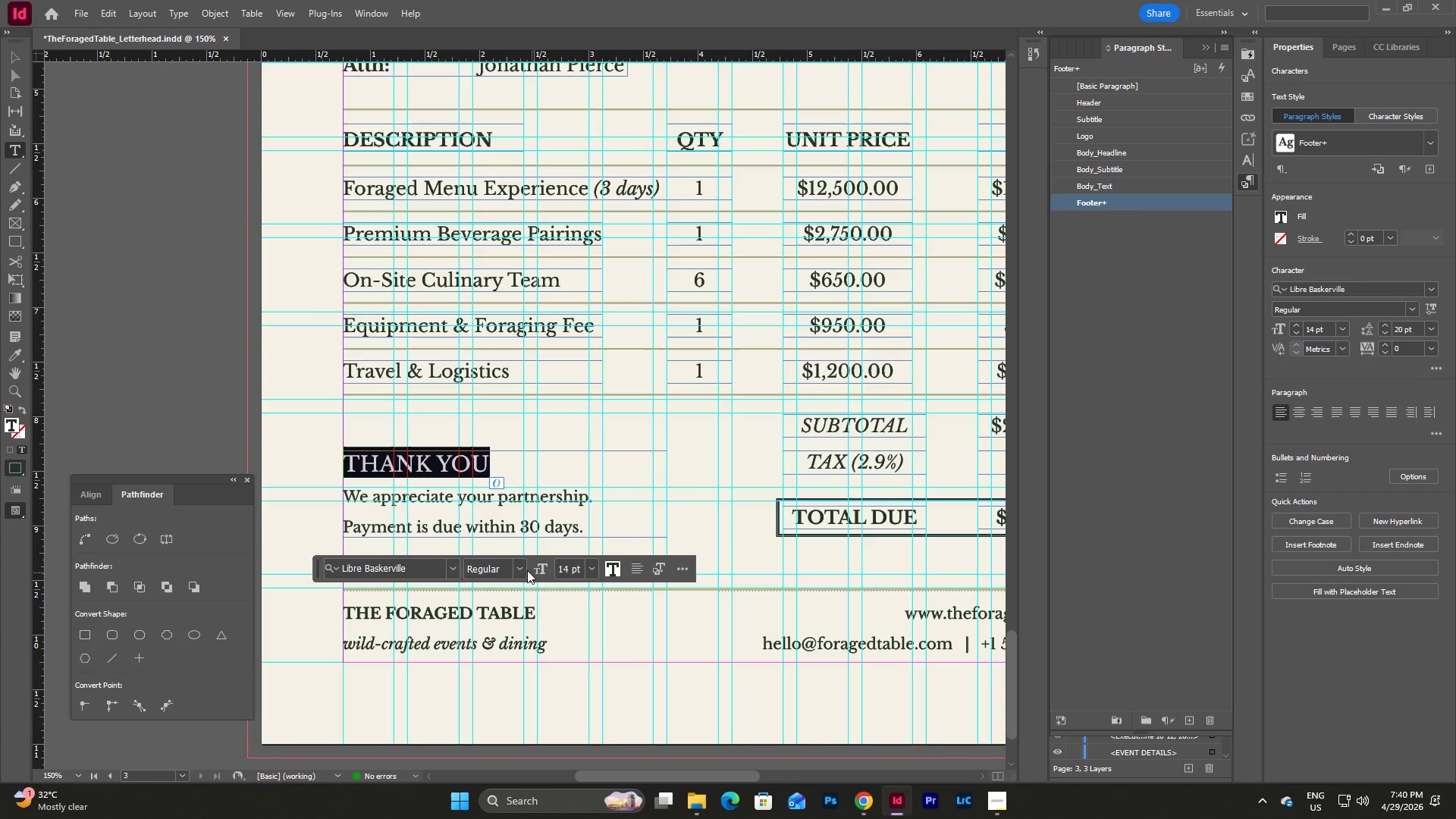 
left_click([516, 568])
 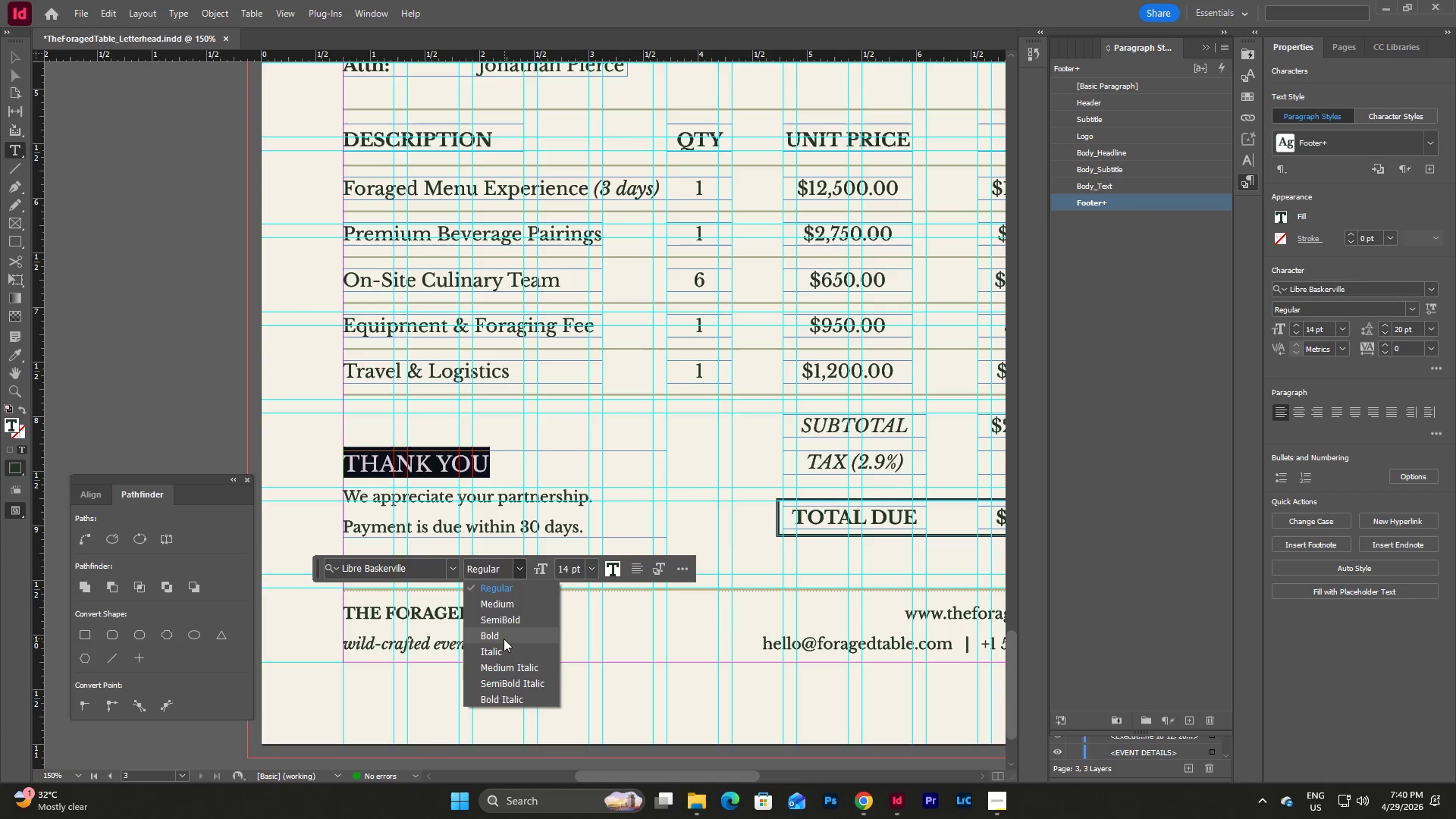 
left_click([503, 639])
 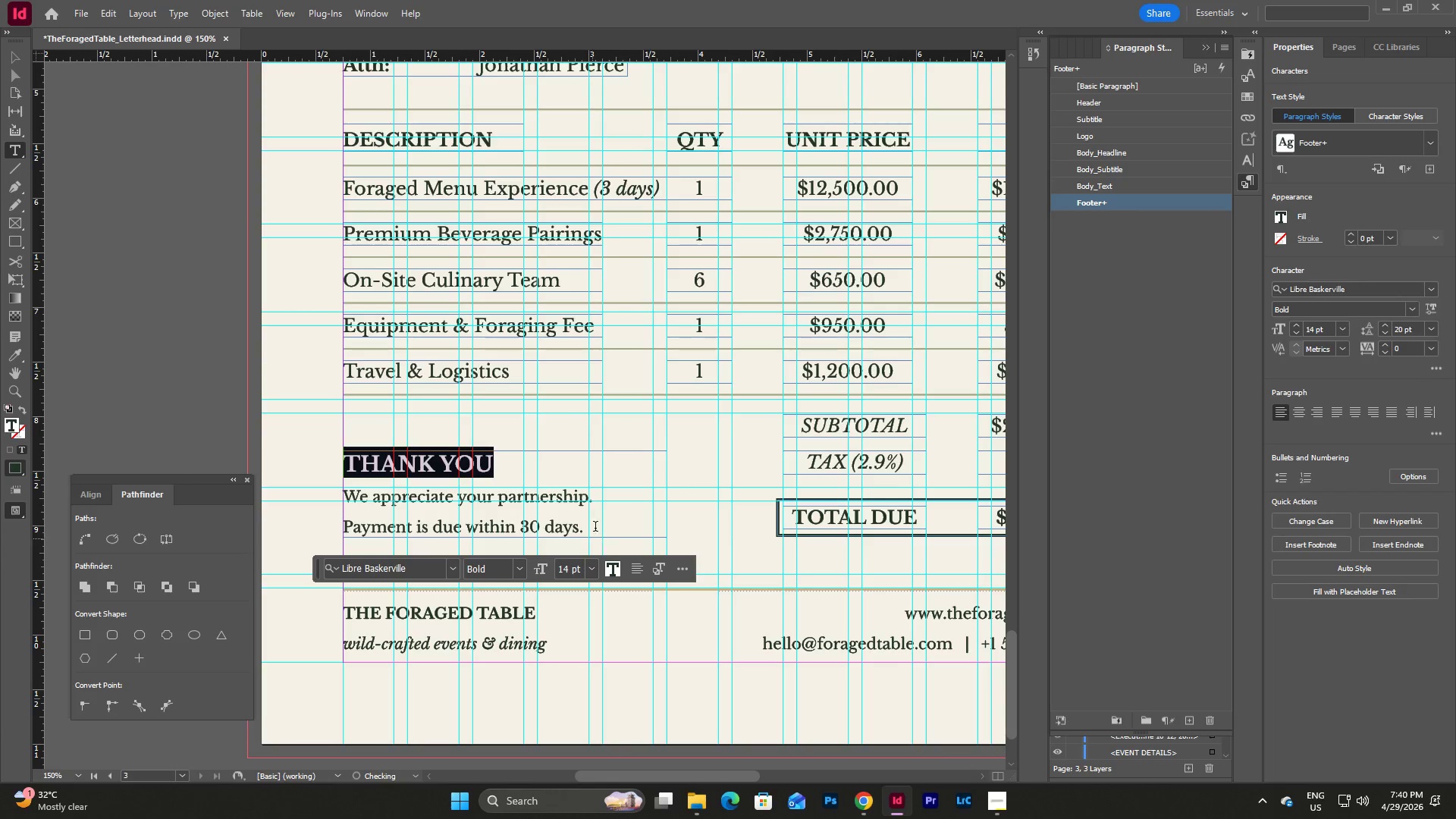 
left_click([595, 521])
 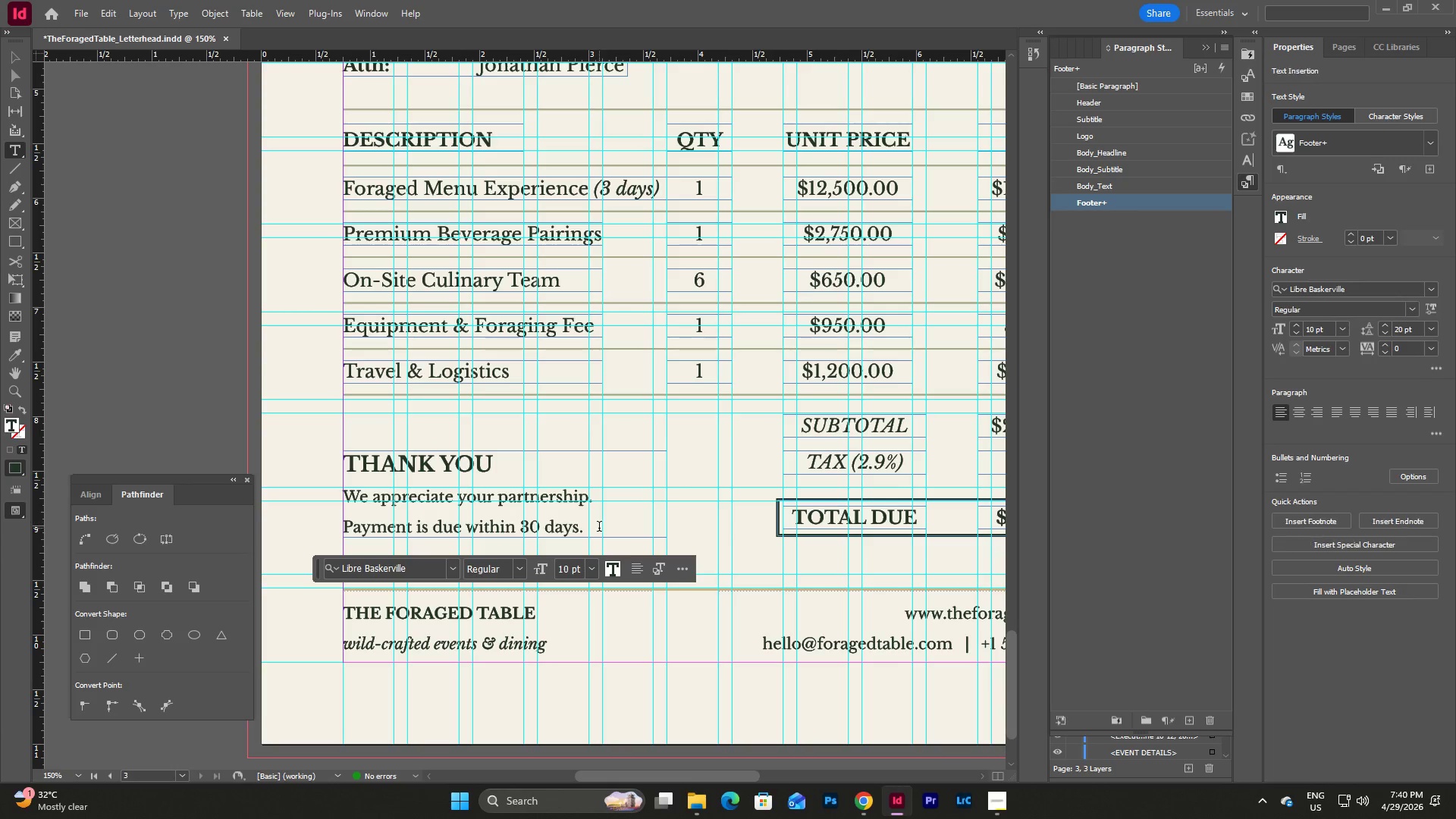 
left_click_drag(start_coordinate=[599, 528], to_coordinate=[347, 500])
 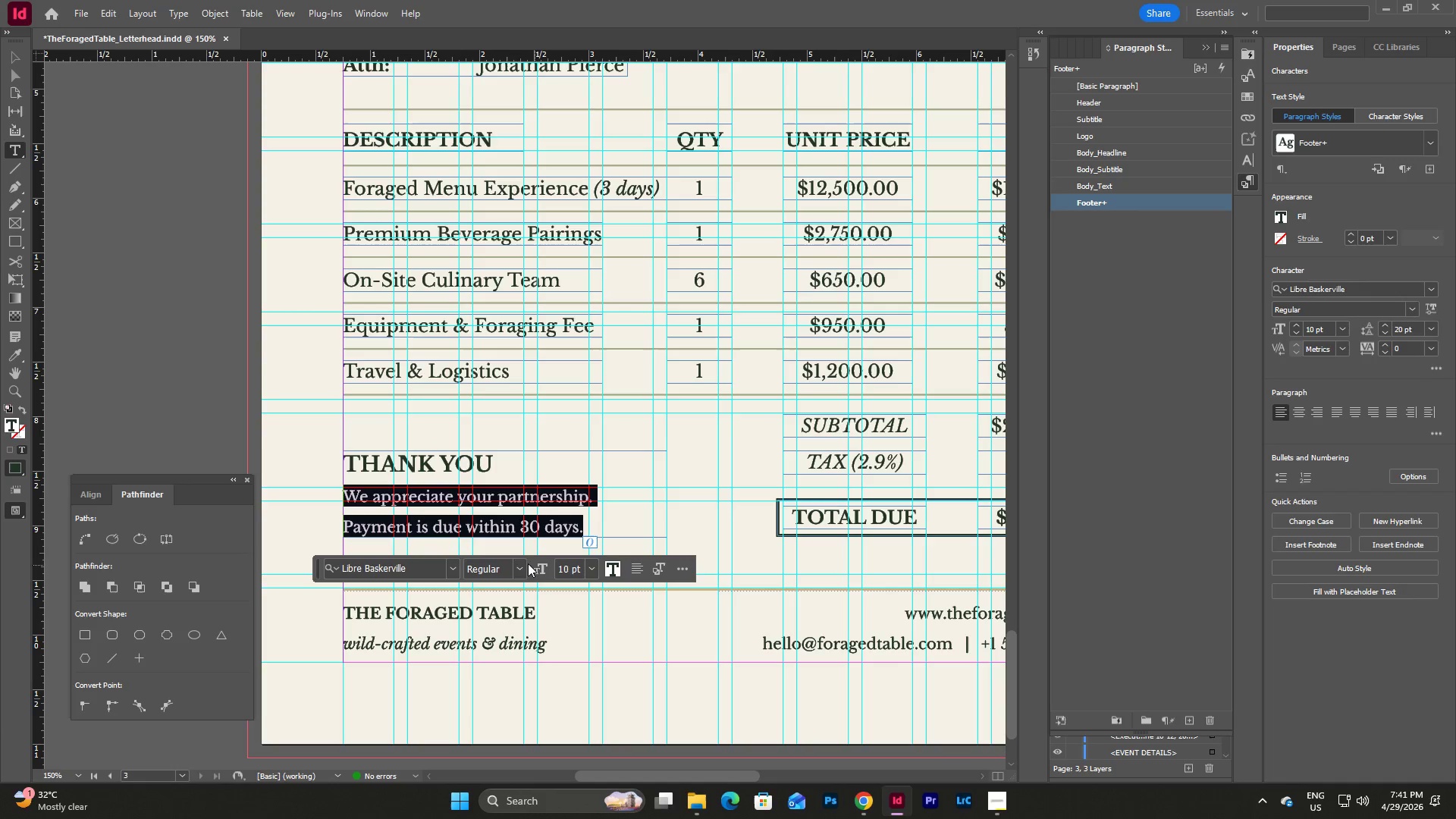 
left_click([519, 563])
 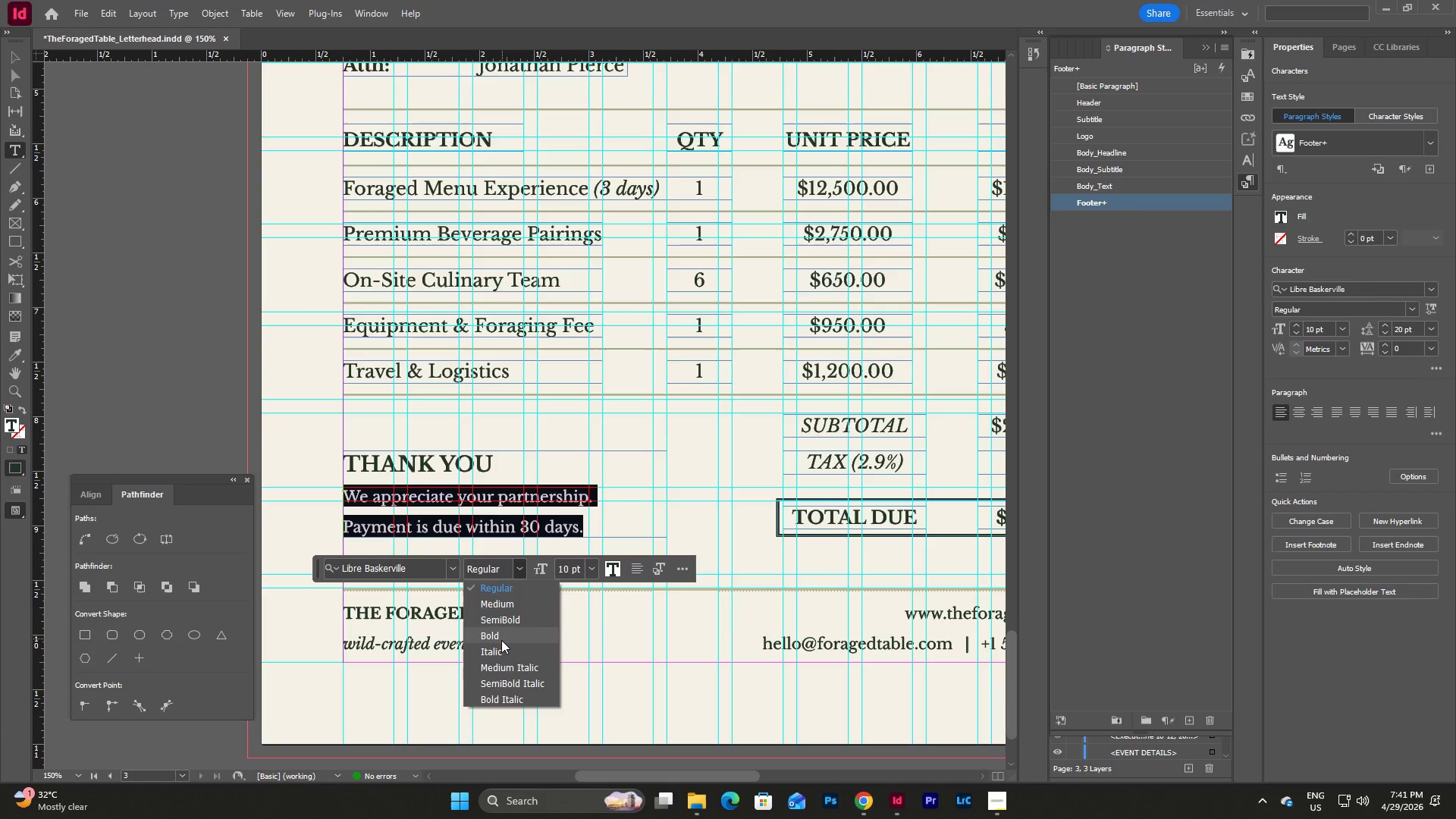 
left_click([498, 649])
 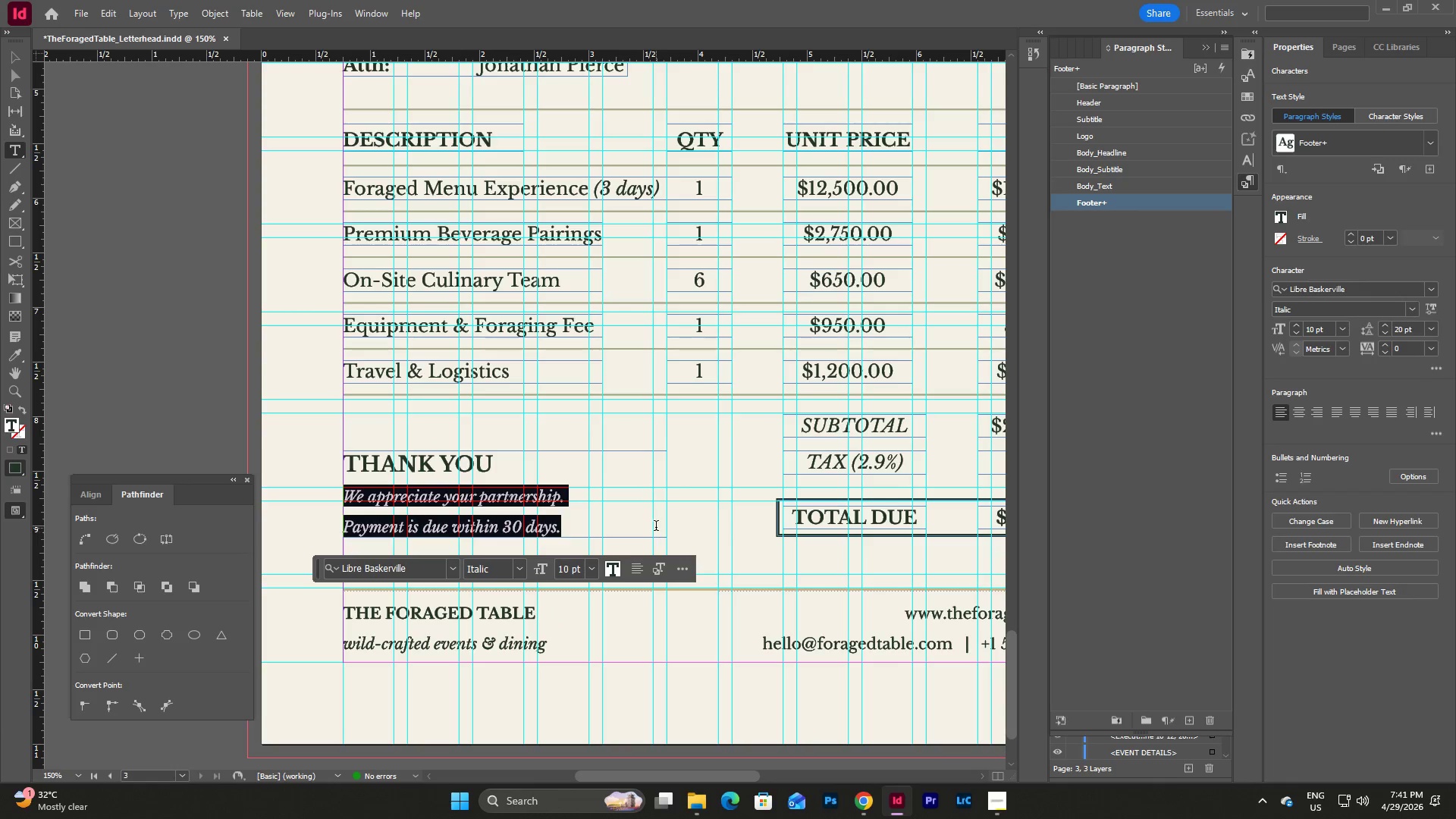 
key(Escape)
 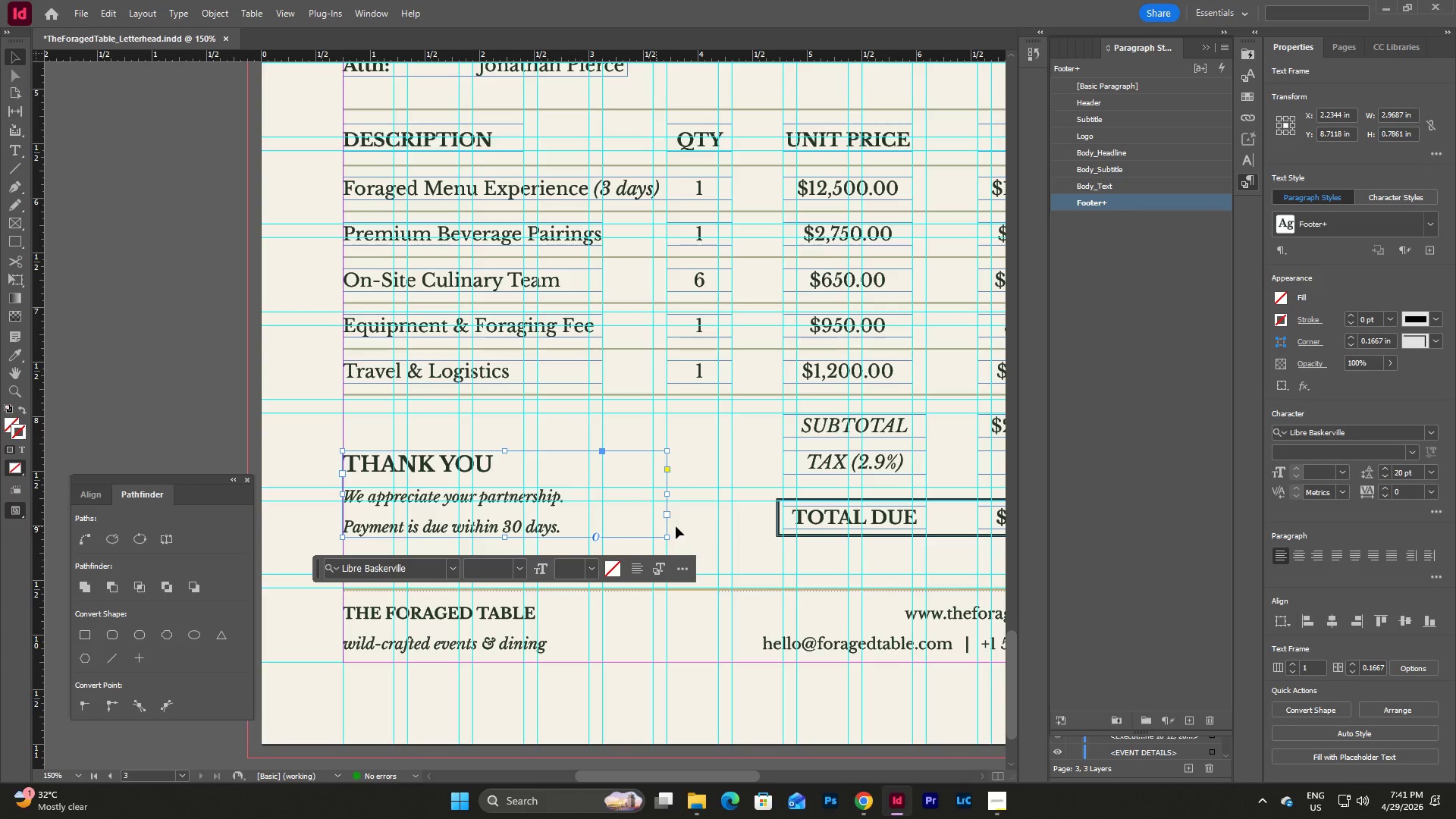 
key(Escape)
 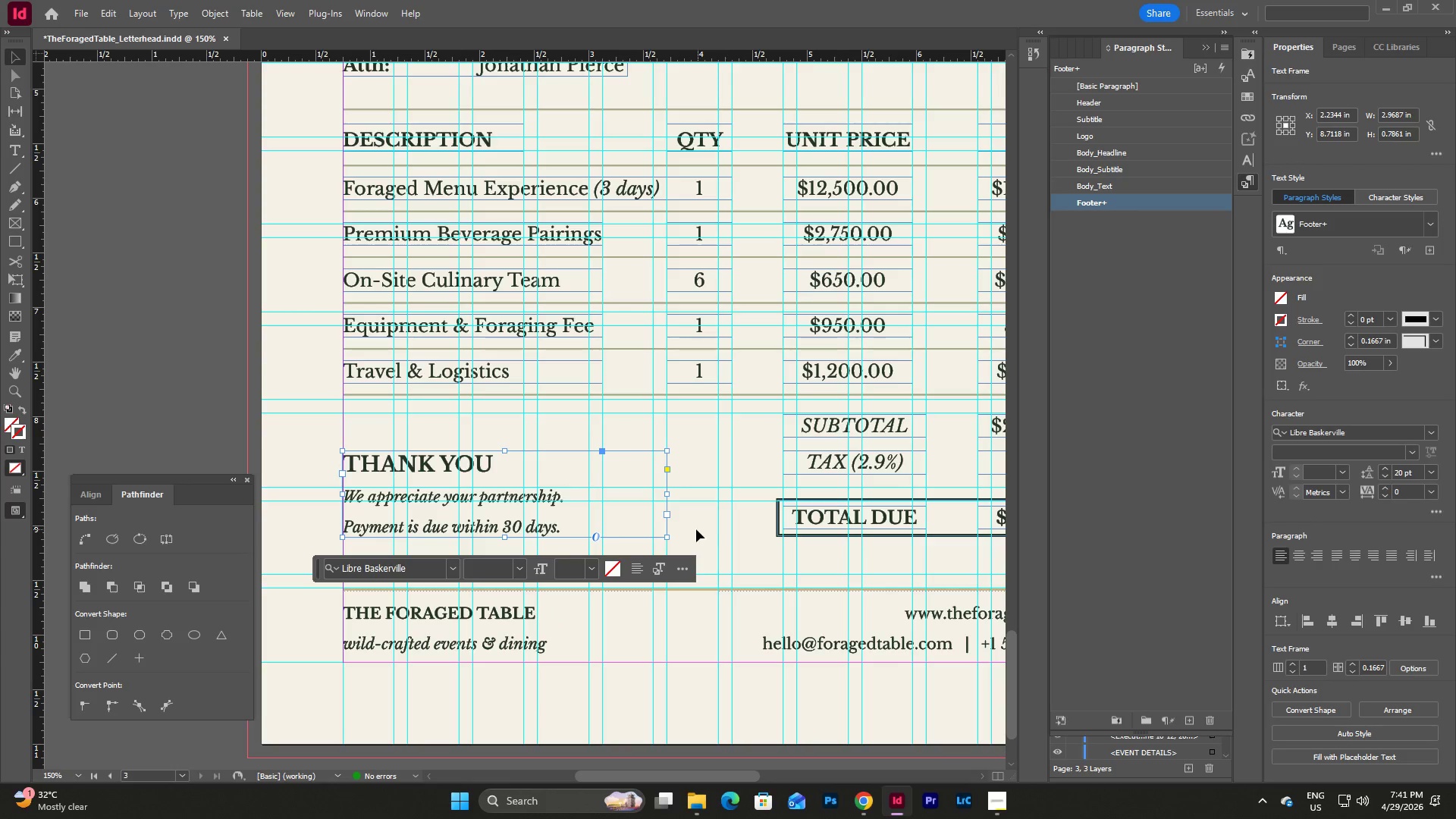 
left_click([695, 529])
 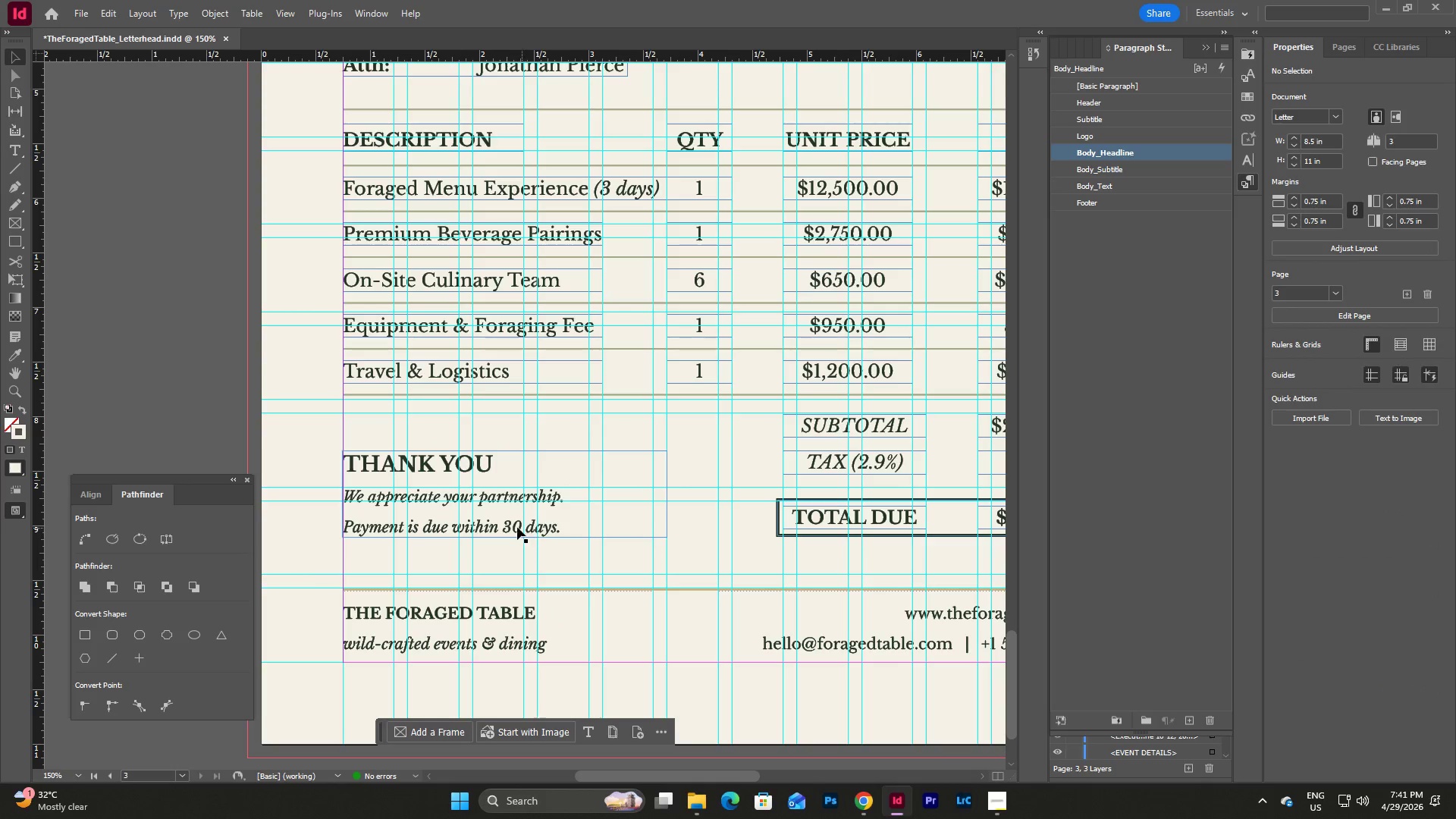 
double_click([508, 526])
 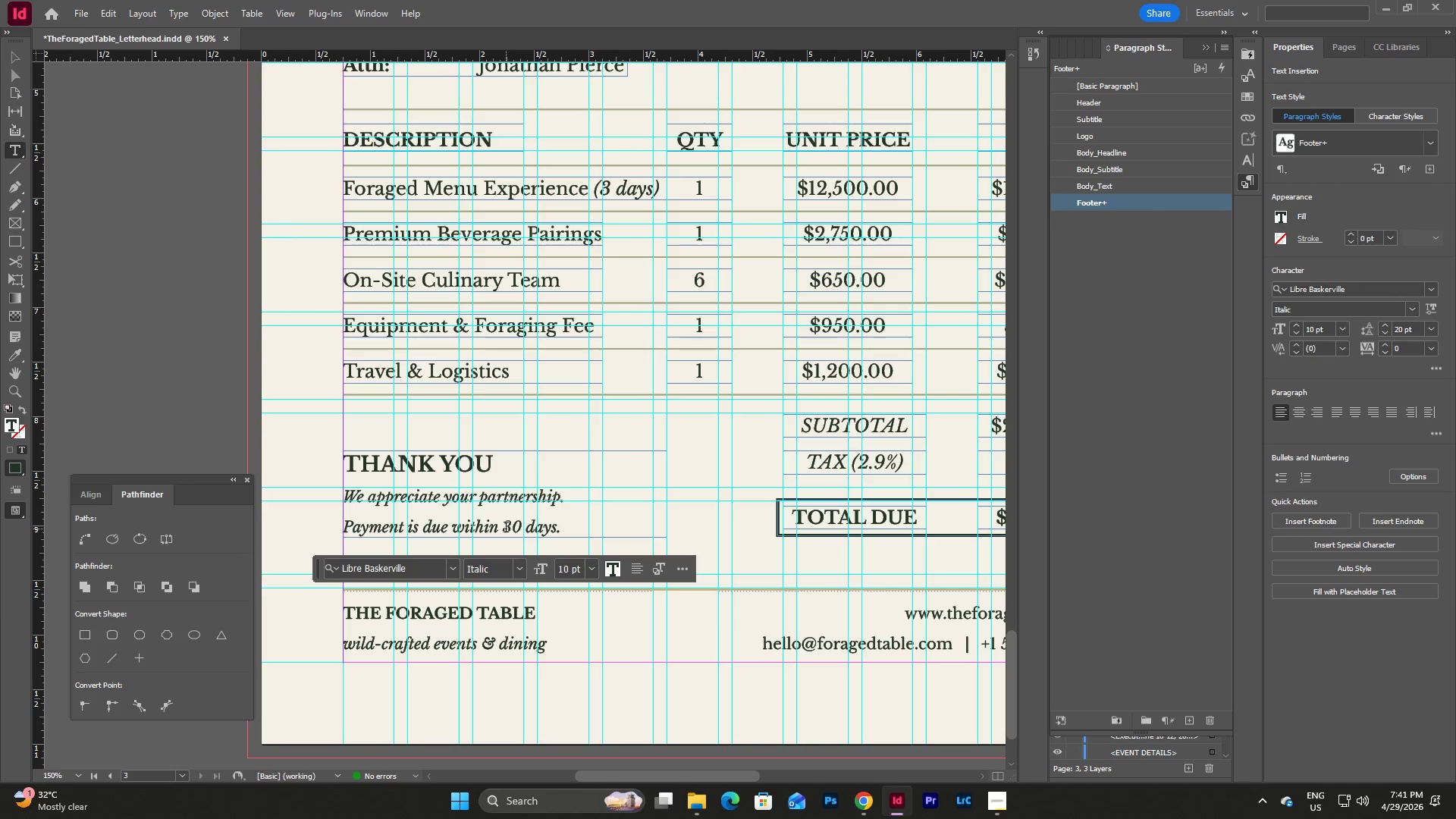 
left_click_drag(start_coordinate=[506, 529], to_coordinate=[555, 531])
 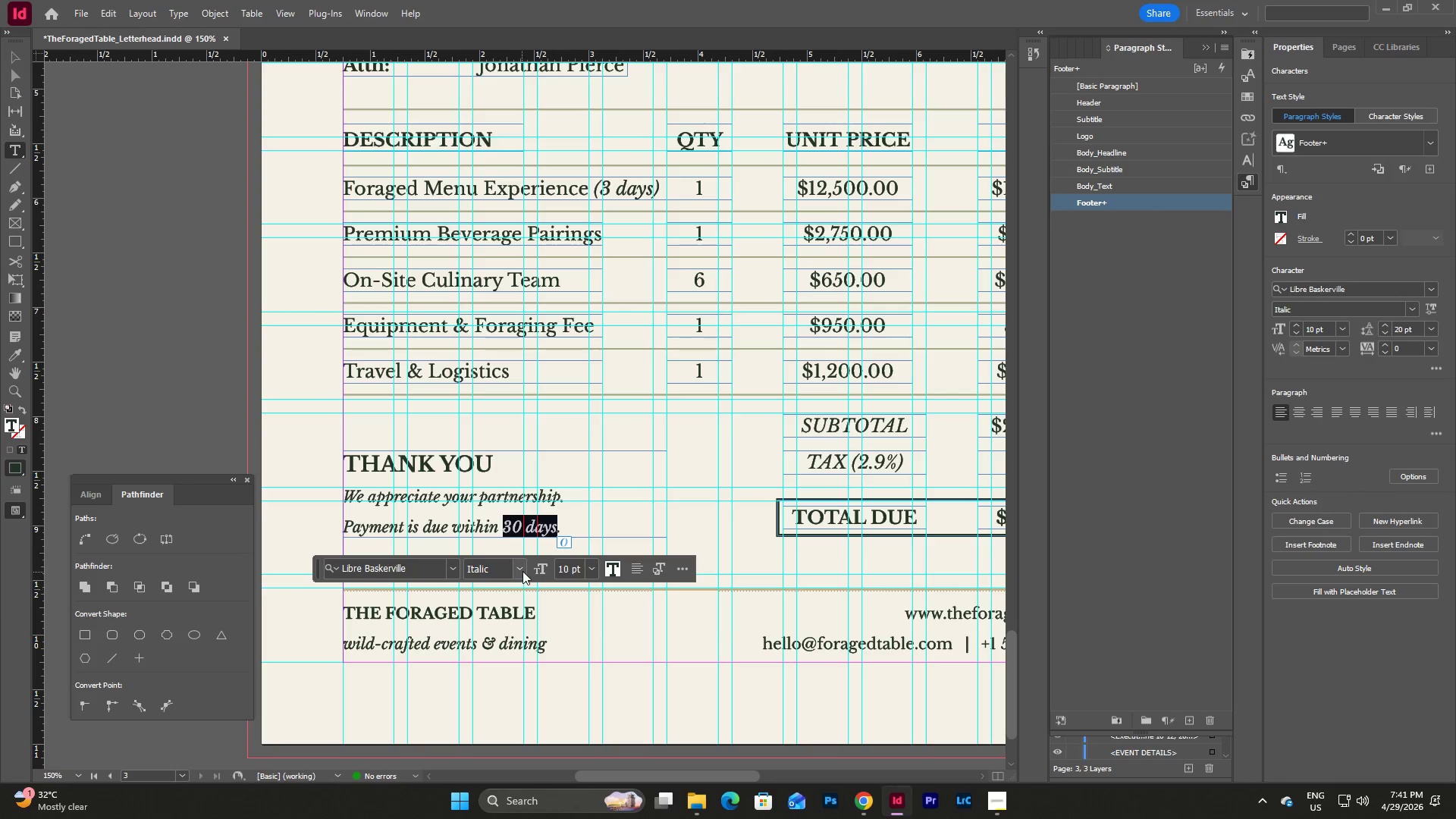 
left_click([522, 571])
 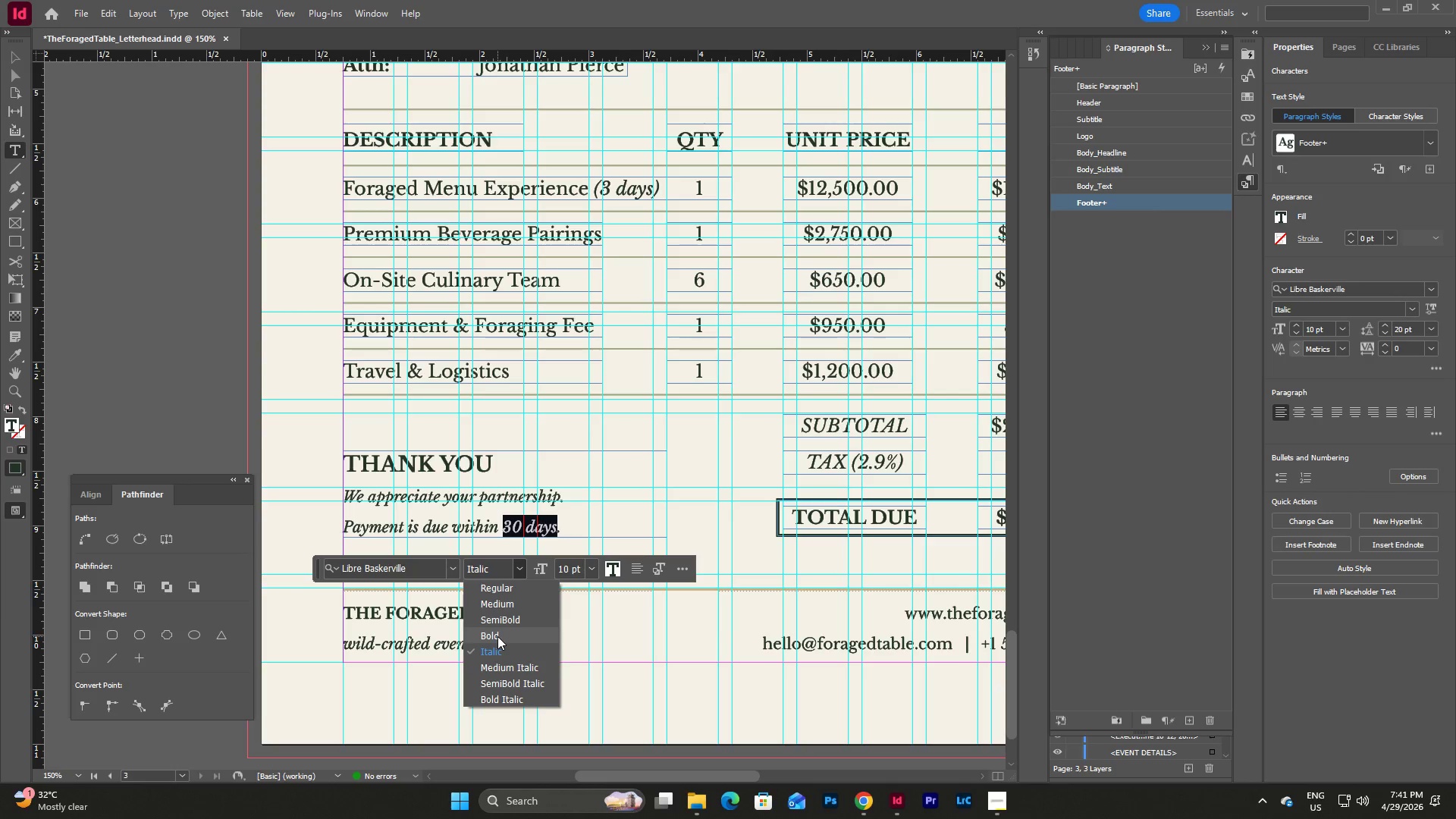 
left_click([498, 636])
 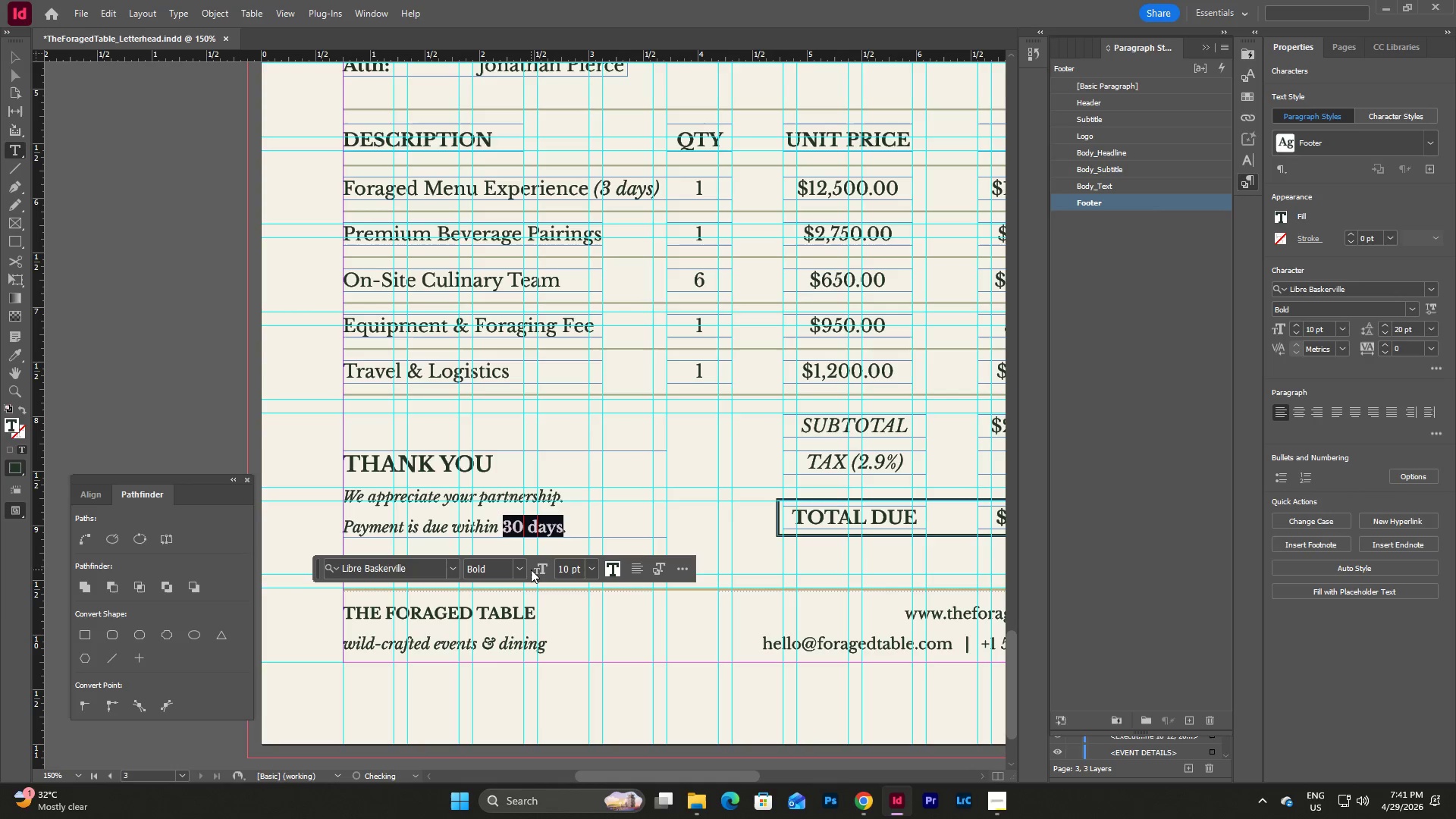 
left_click([520, 570])
 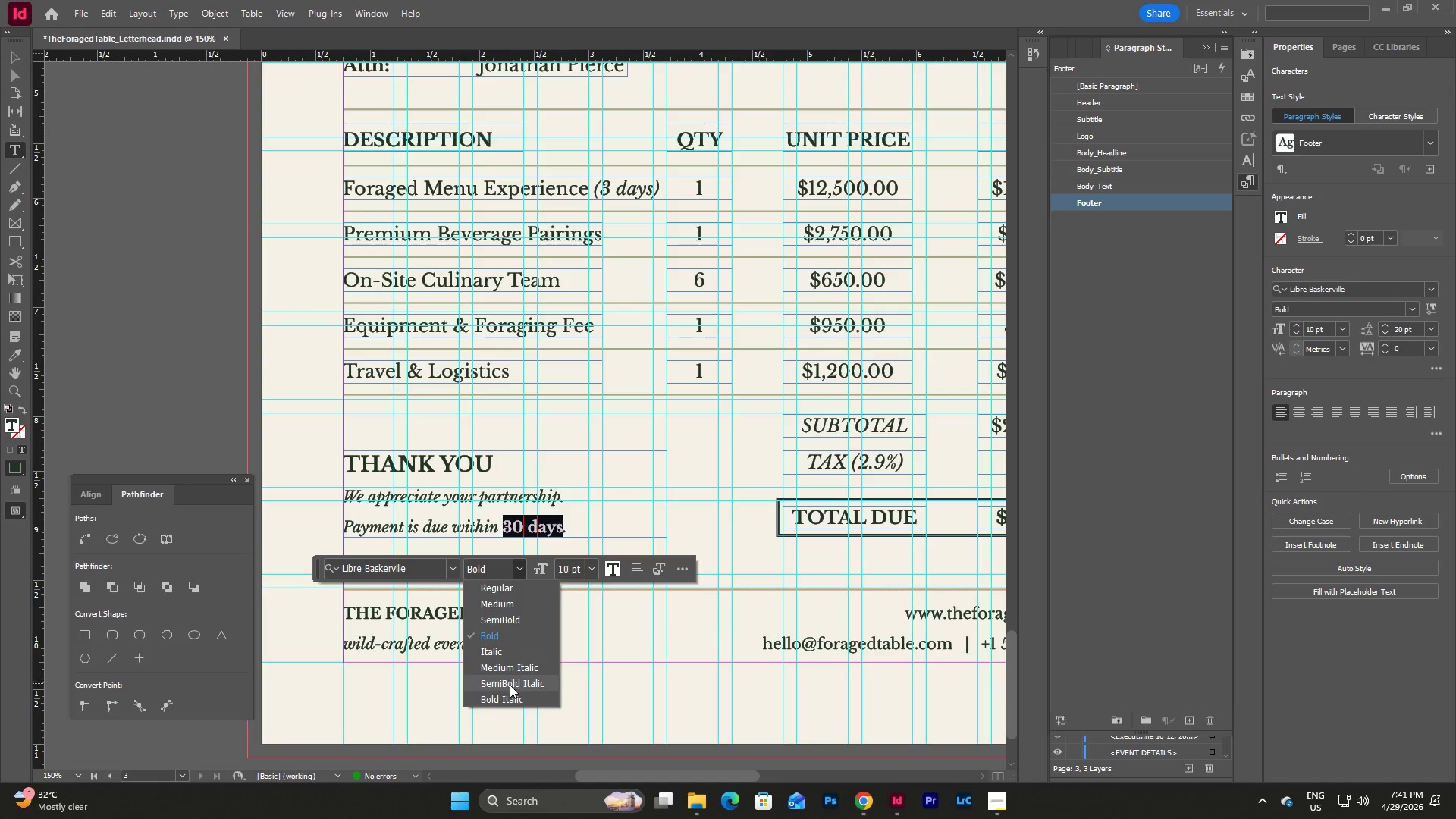 
left_click([510, 696])
 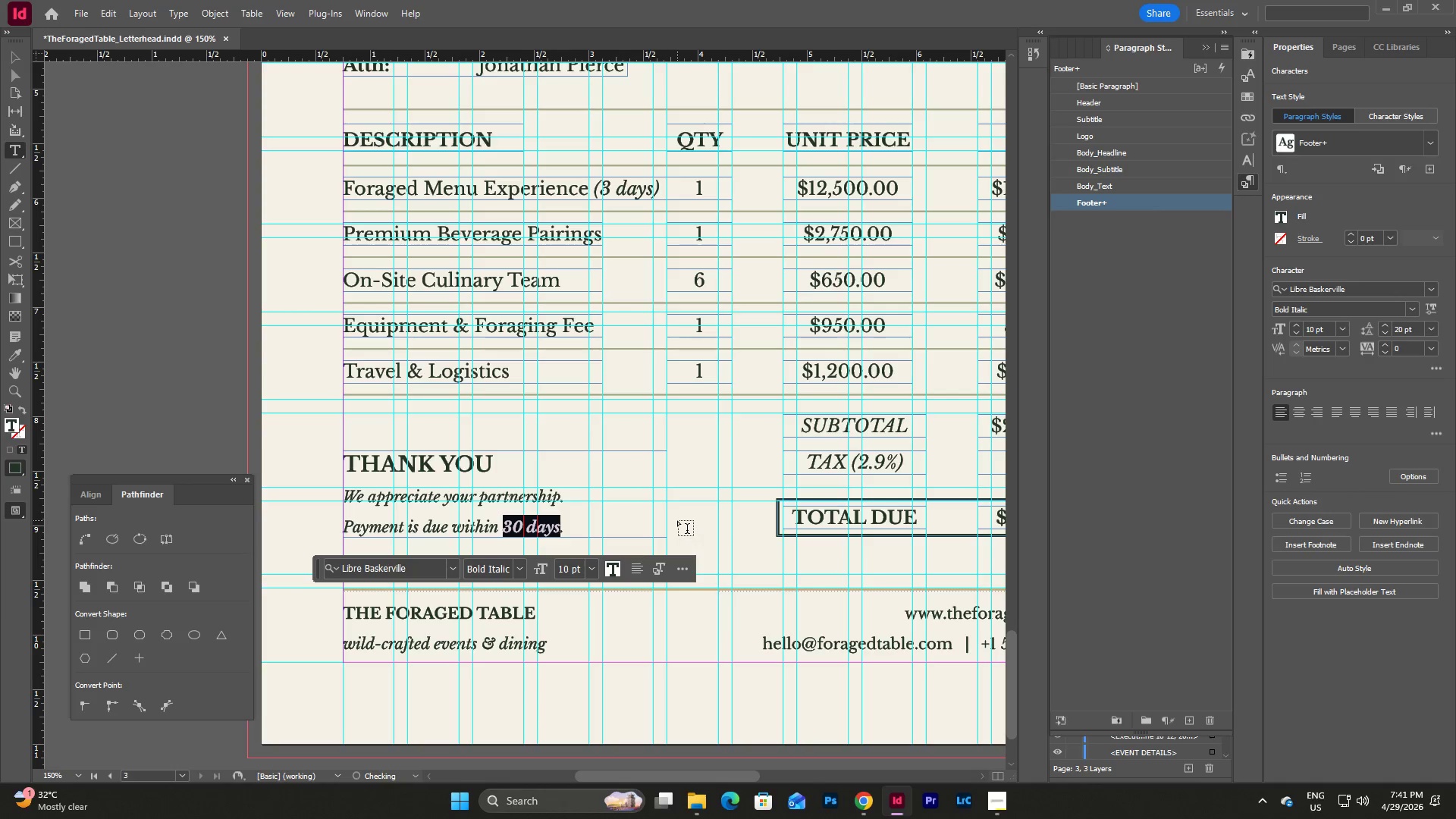 
key(Escape)
 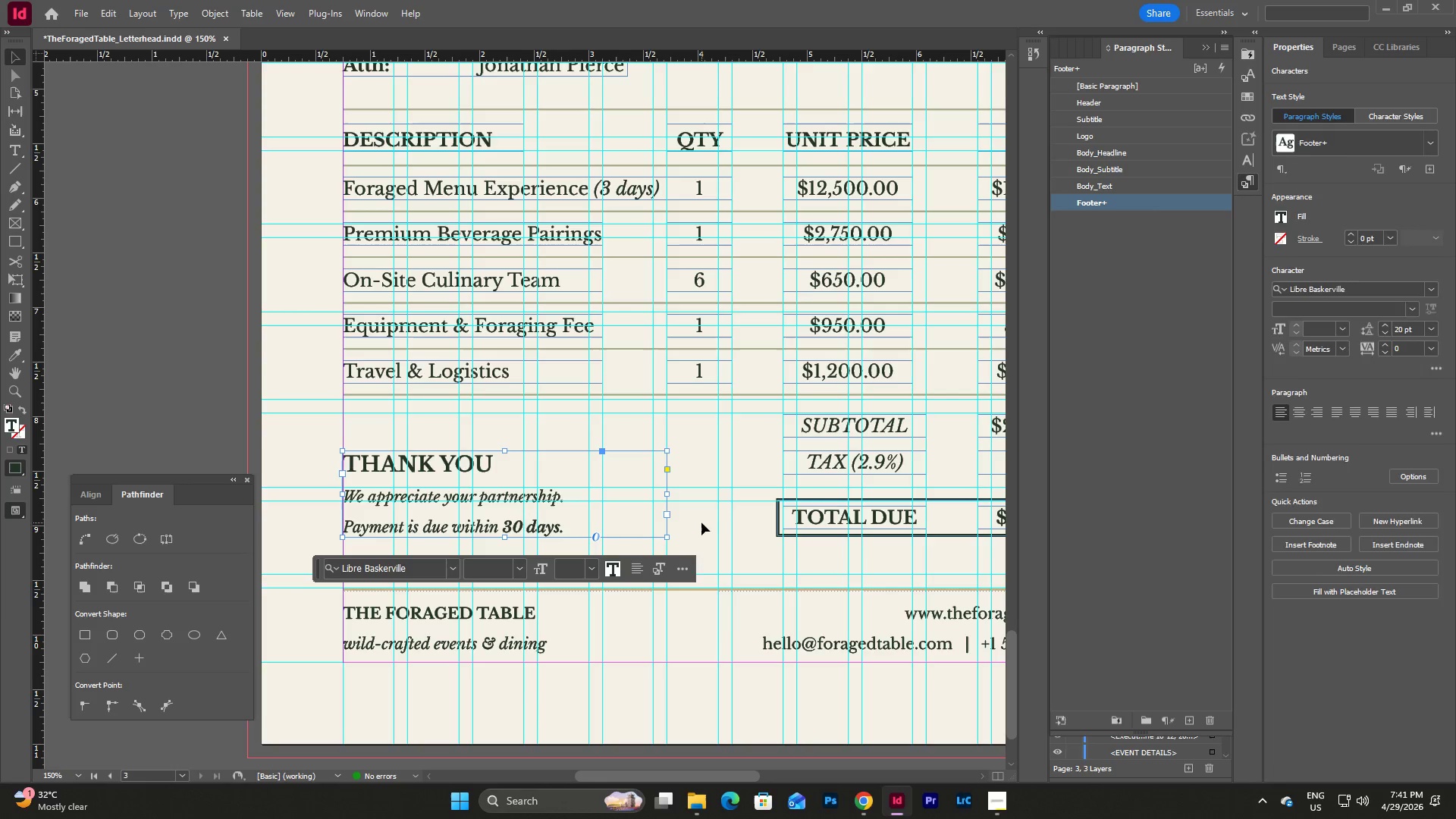 
key(Escape)
 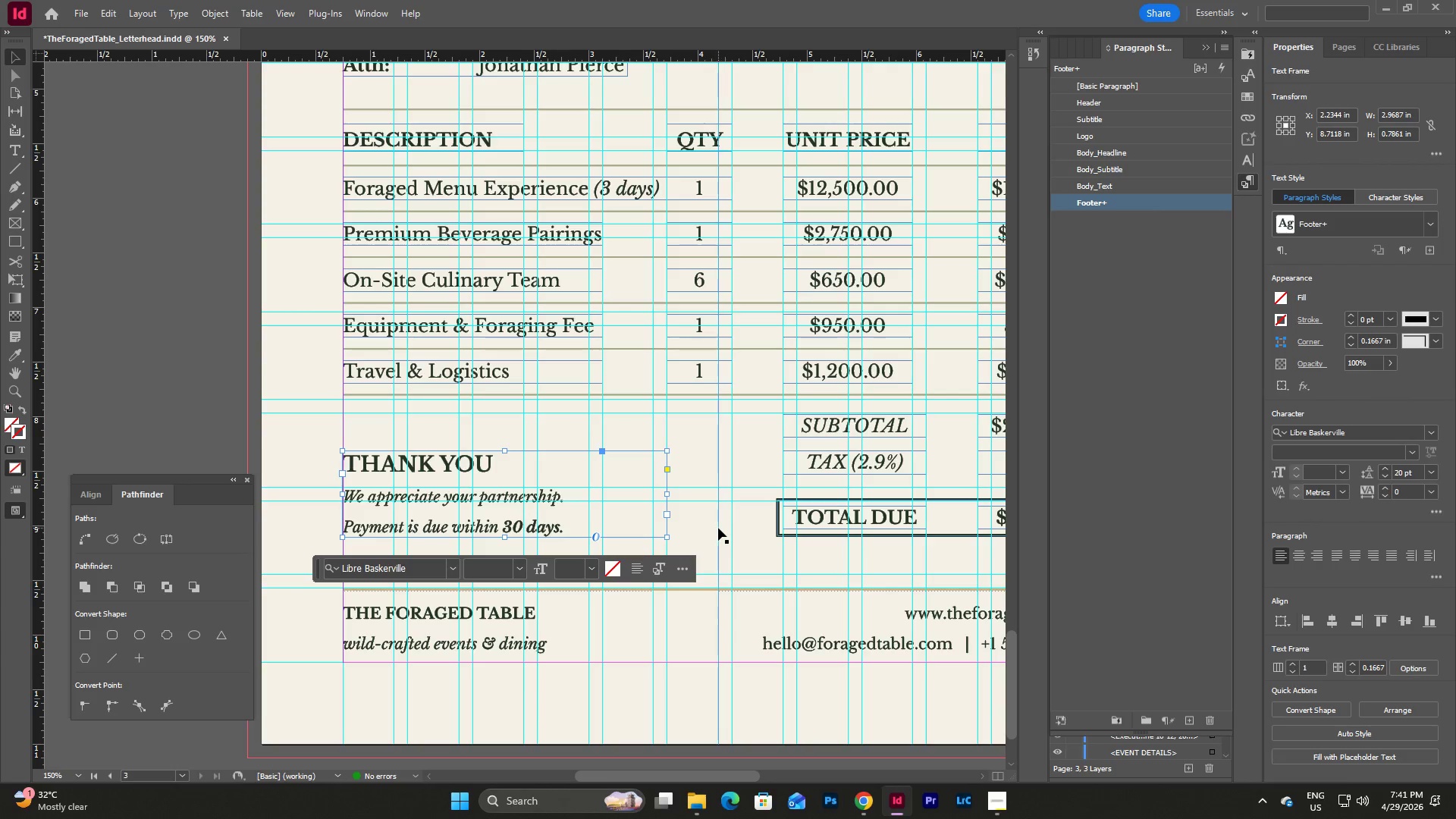 
left_click([718, 528])
 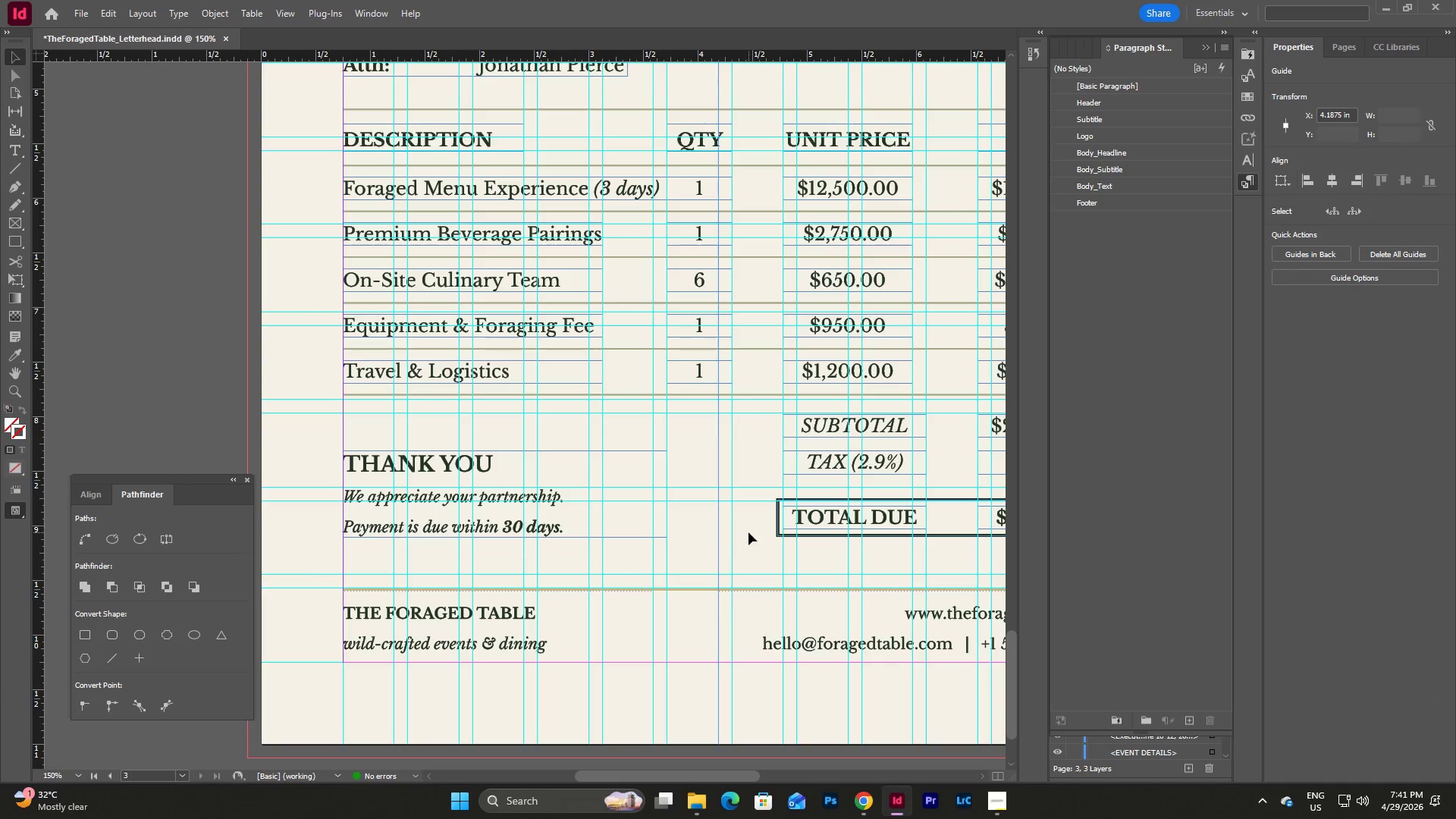 
left_click([748, 532])
 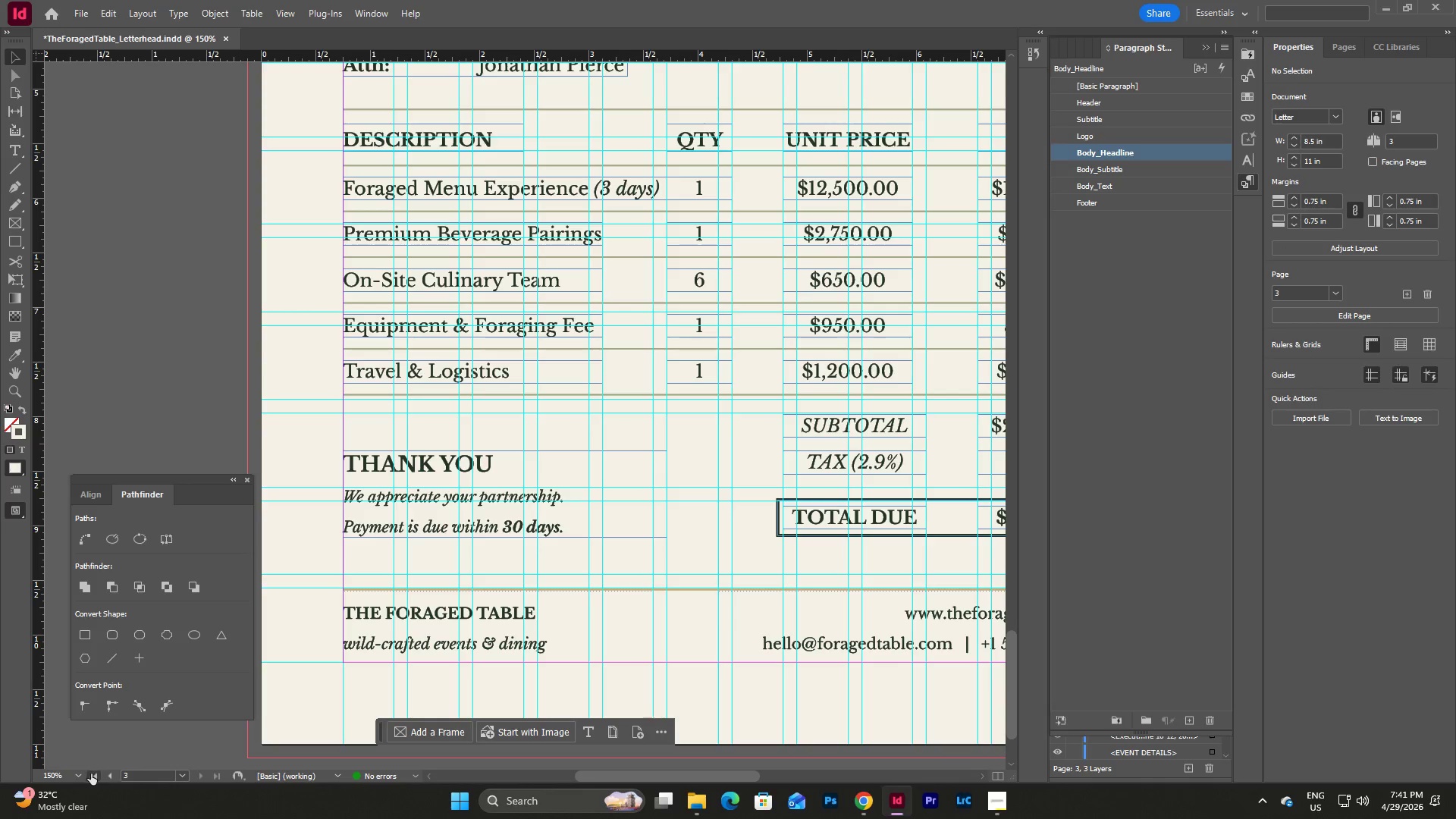 
left_click([80, 775])
 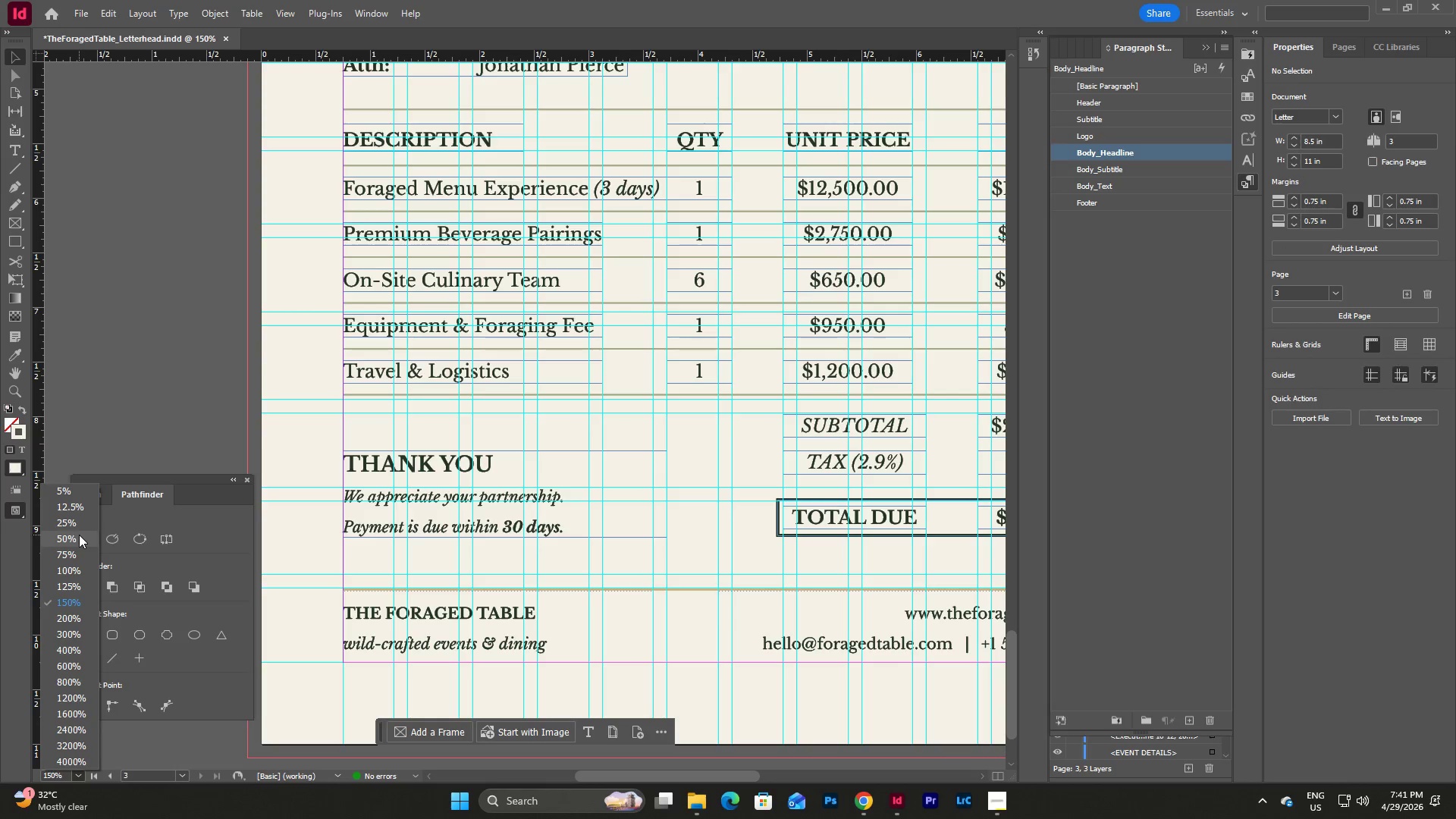 
left_click([74, 553])
 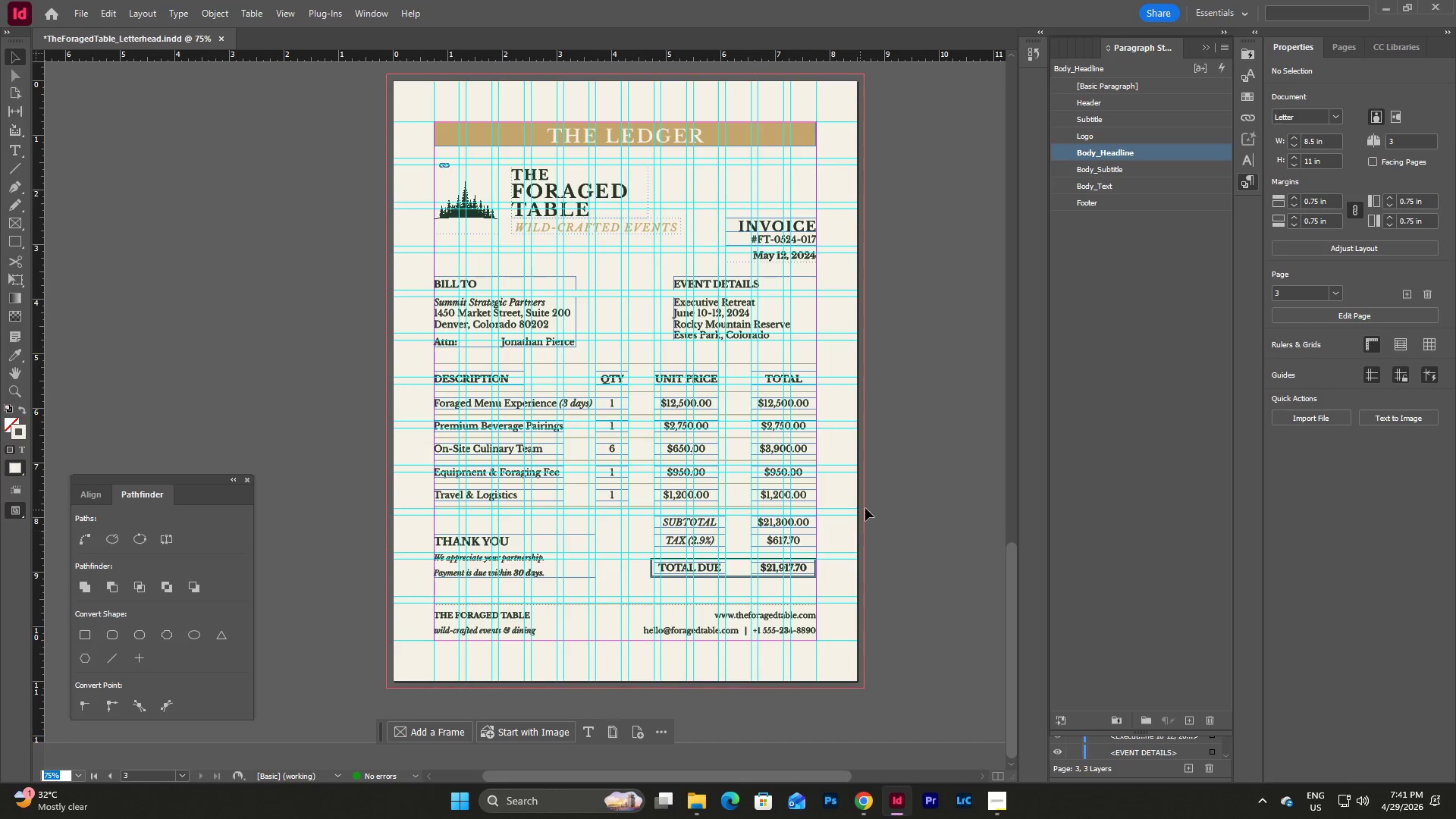 
key(W)
 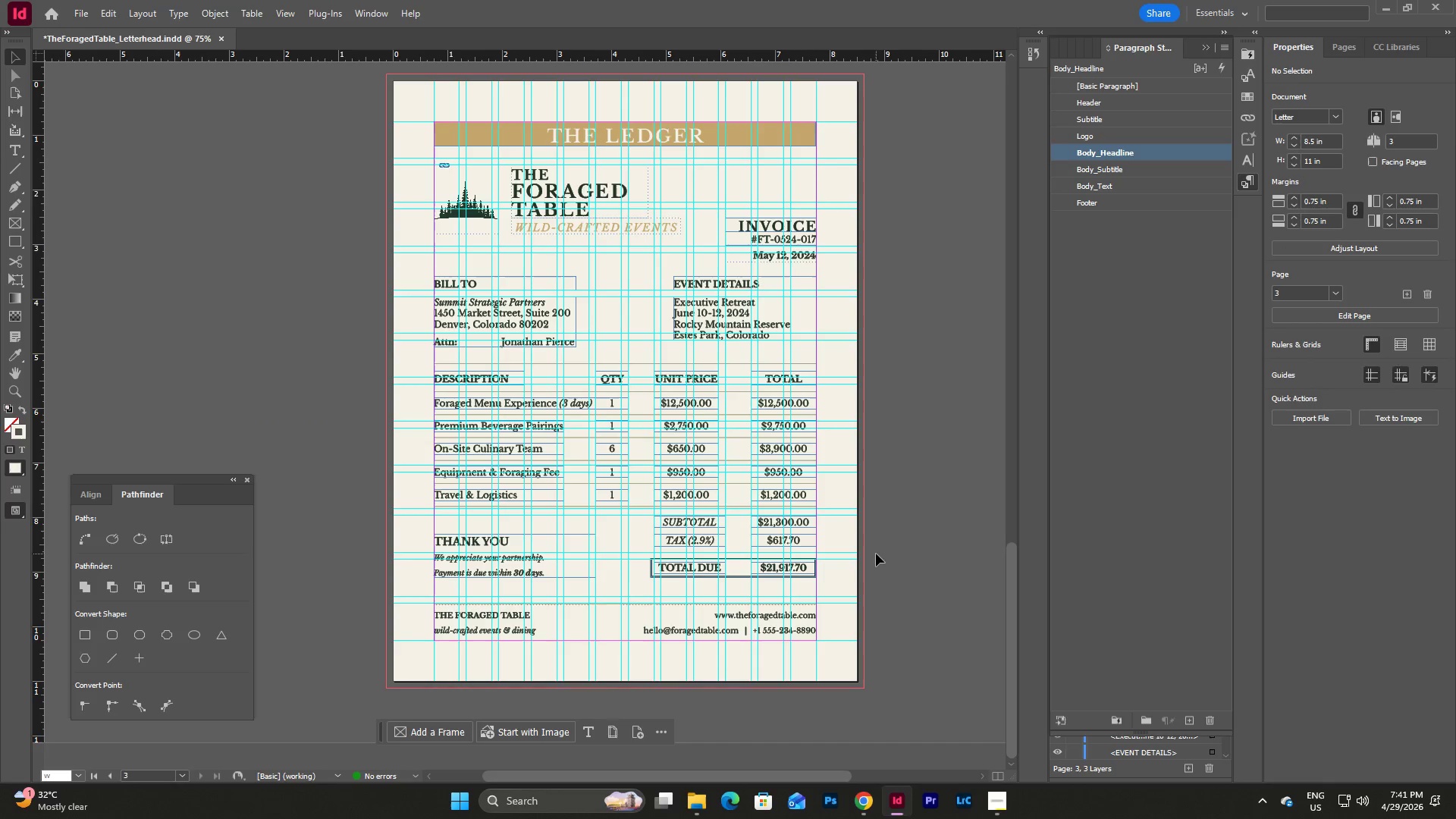 
left_click([876, 554])
 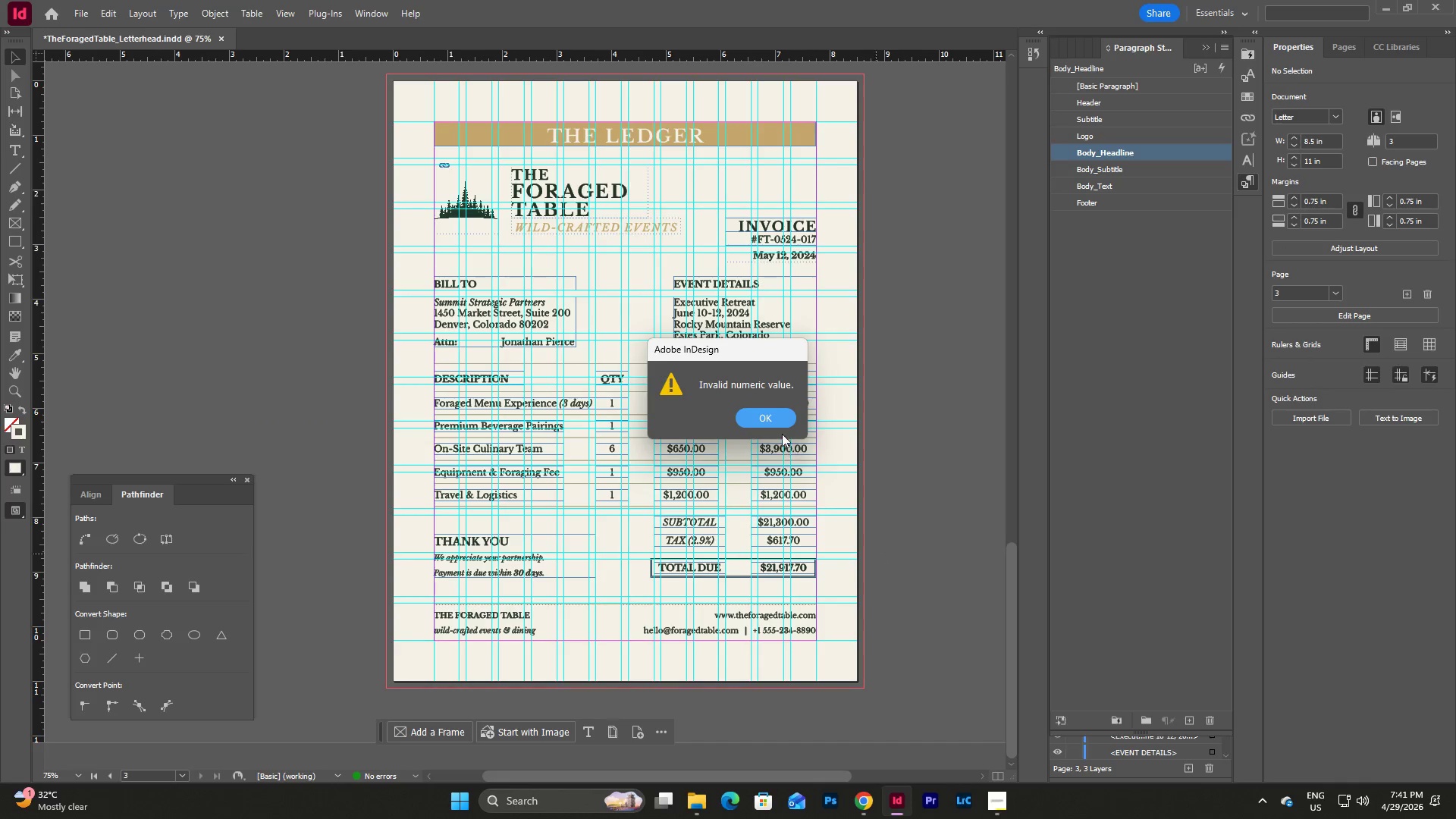 
left_click([780, 425])
 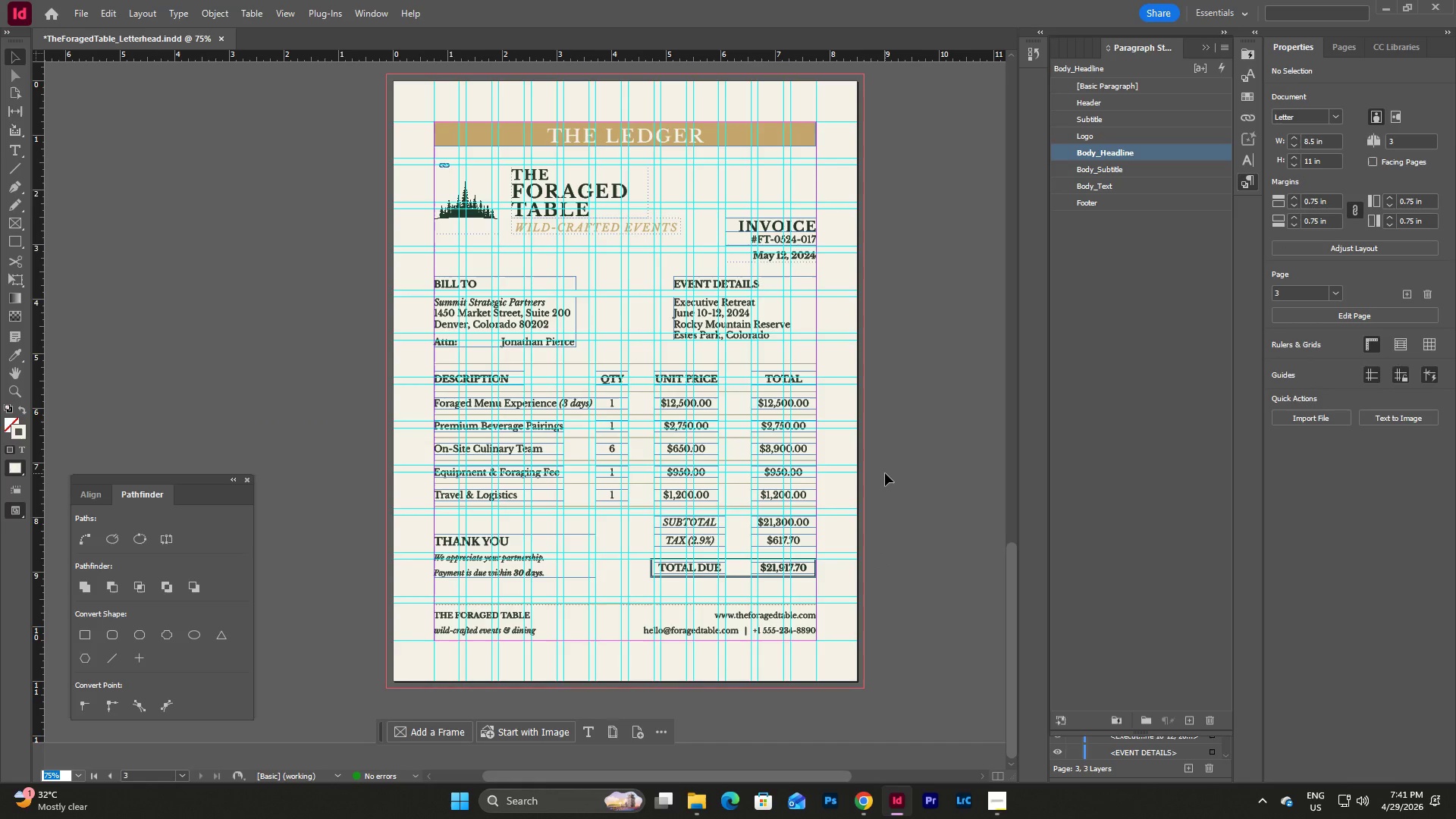 
key(Escape)
 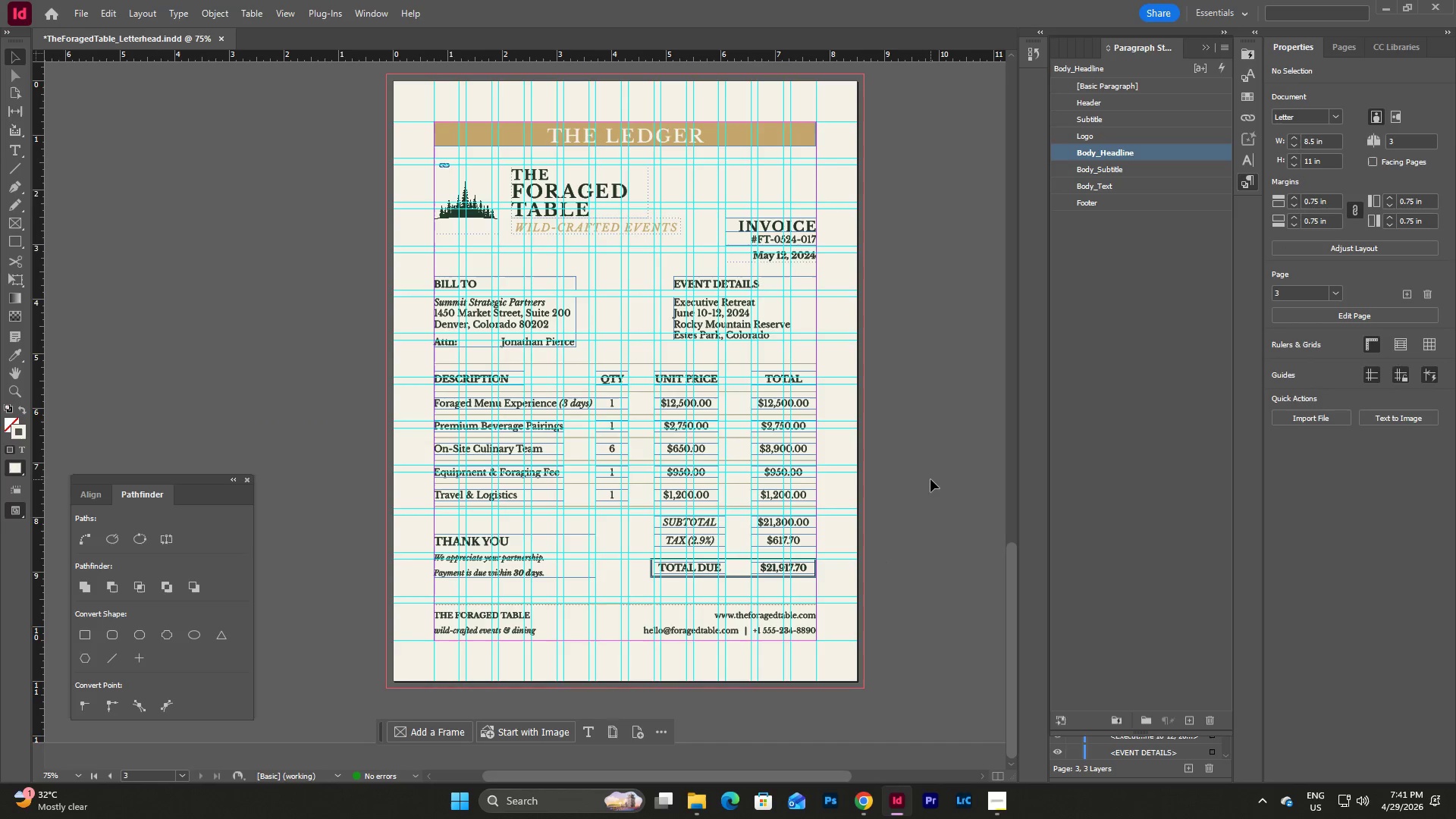 
left_click([930, 479])
 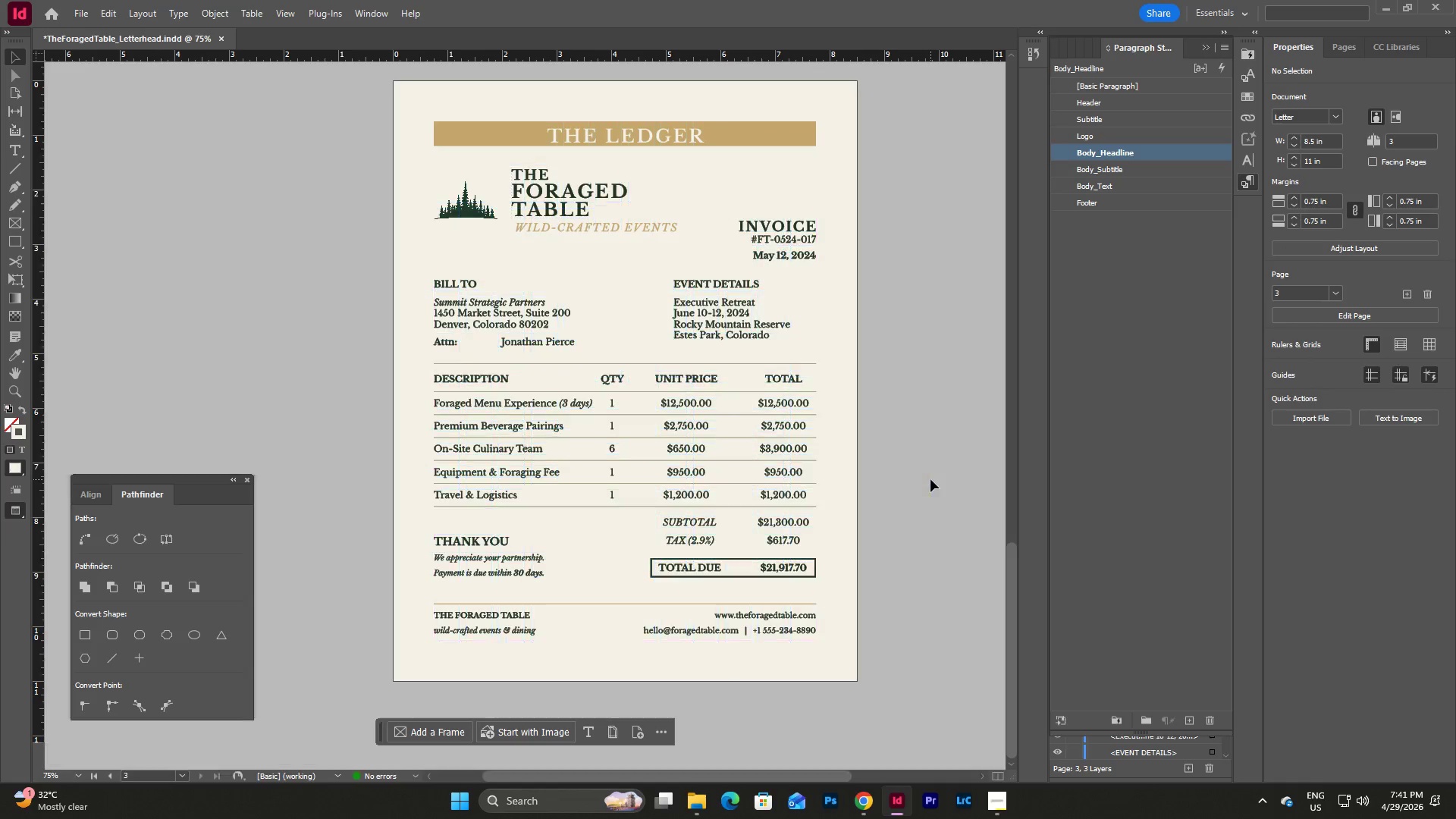 
key(W)
 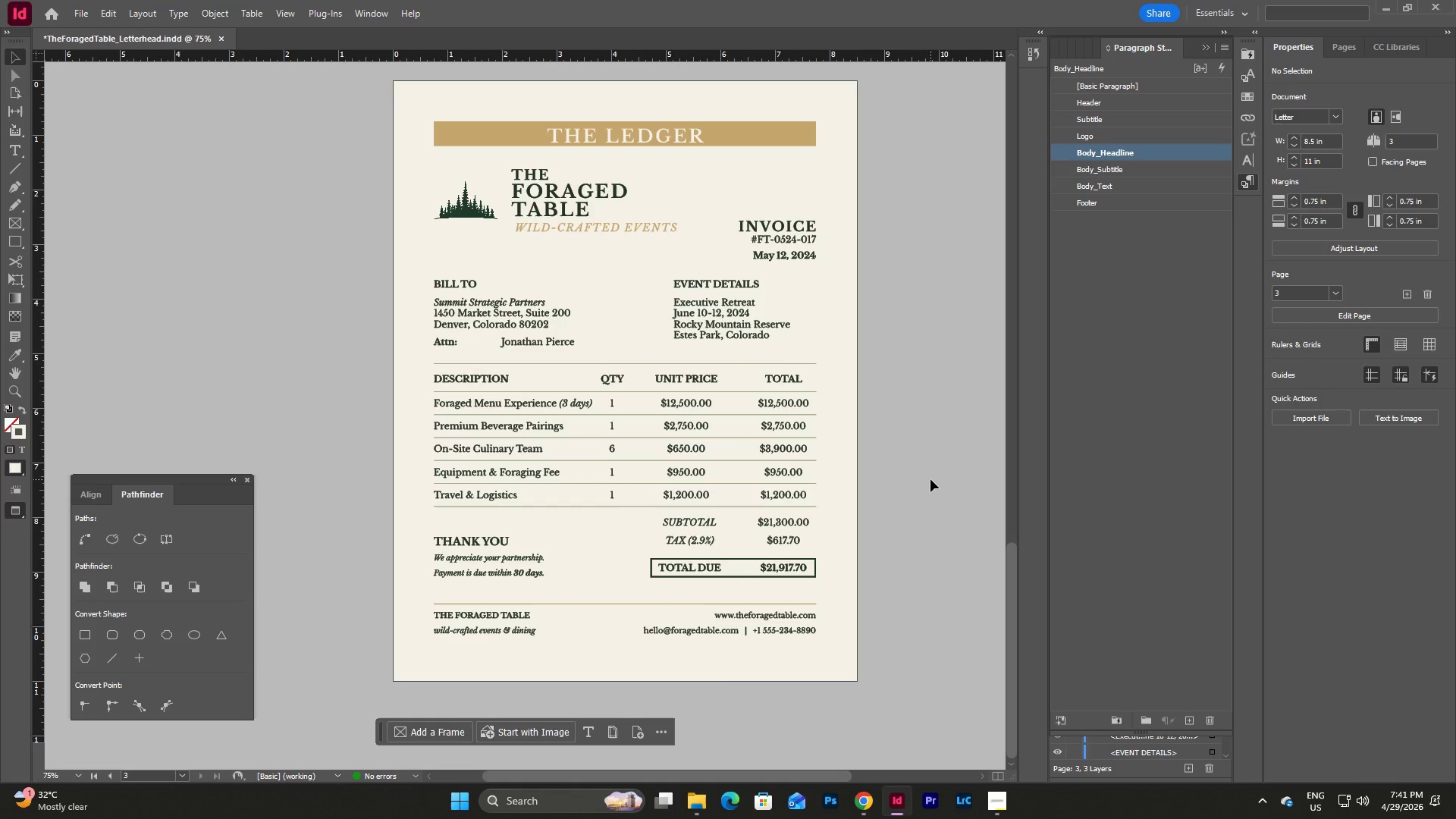 
wait(15.56)
 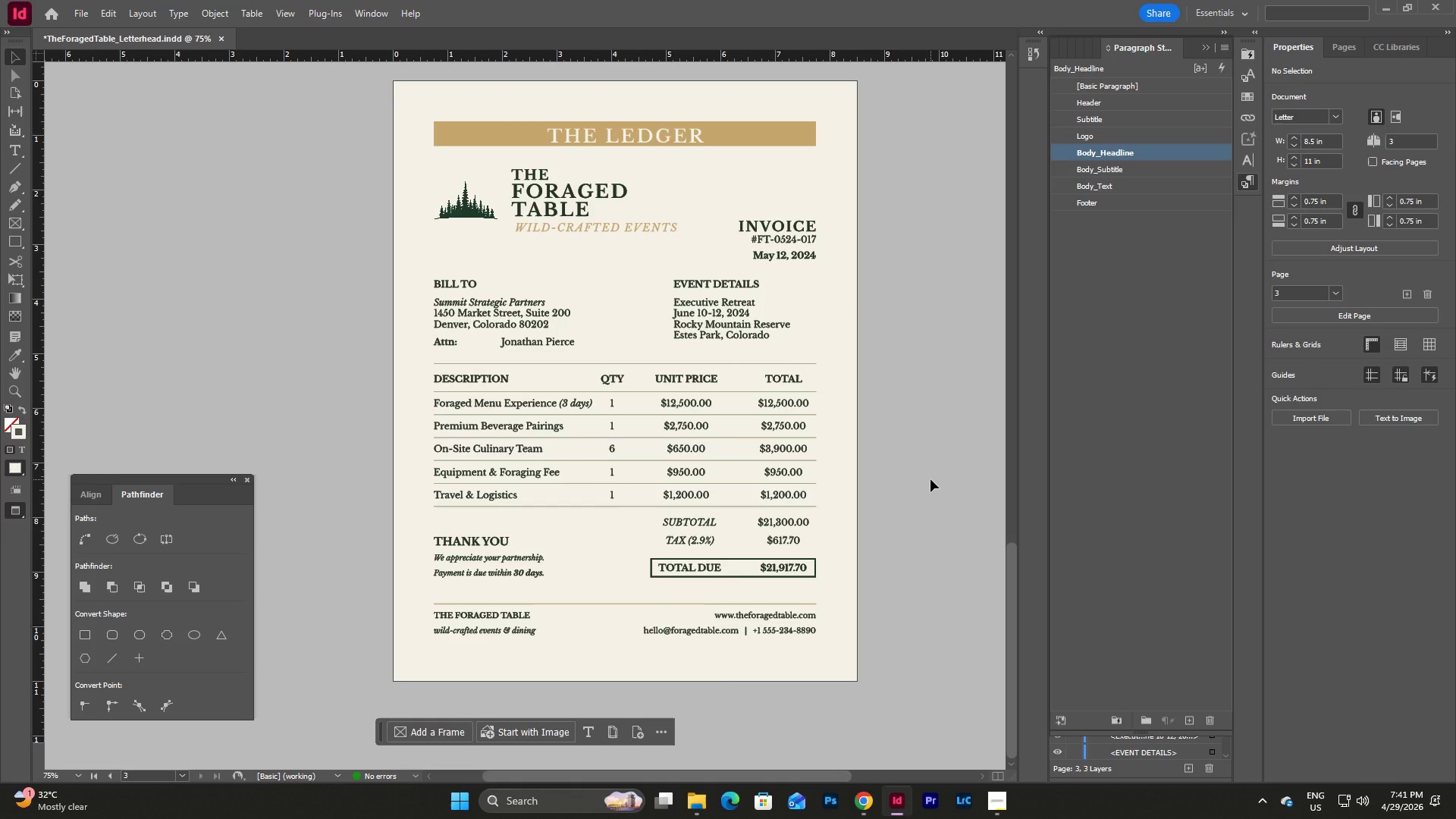 
key(W)
 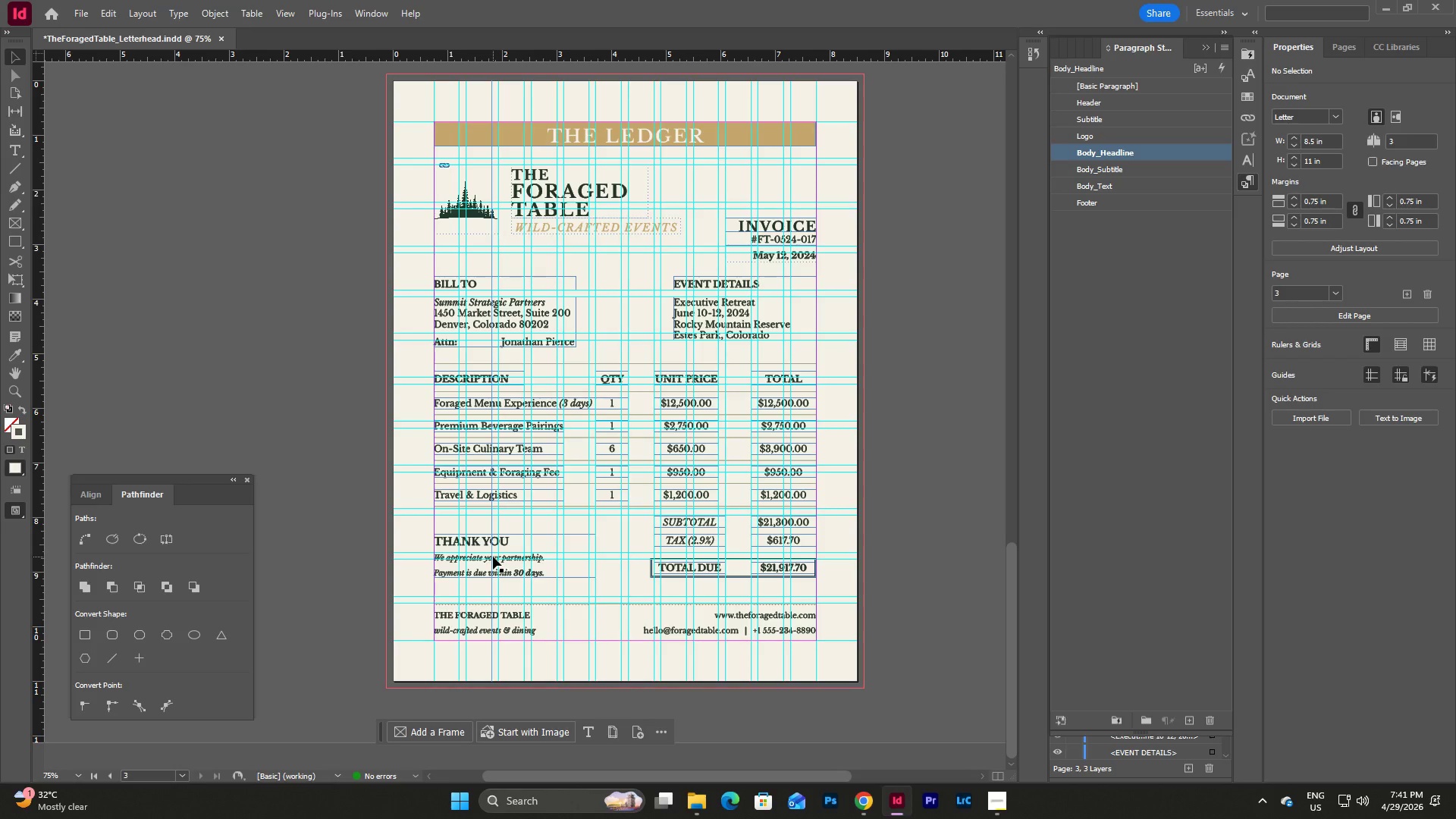 
left_click([855, 538])
 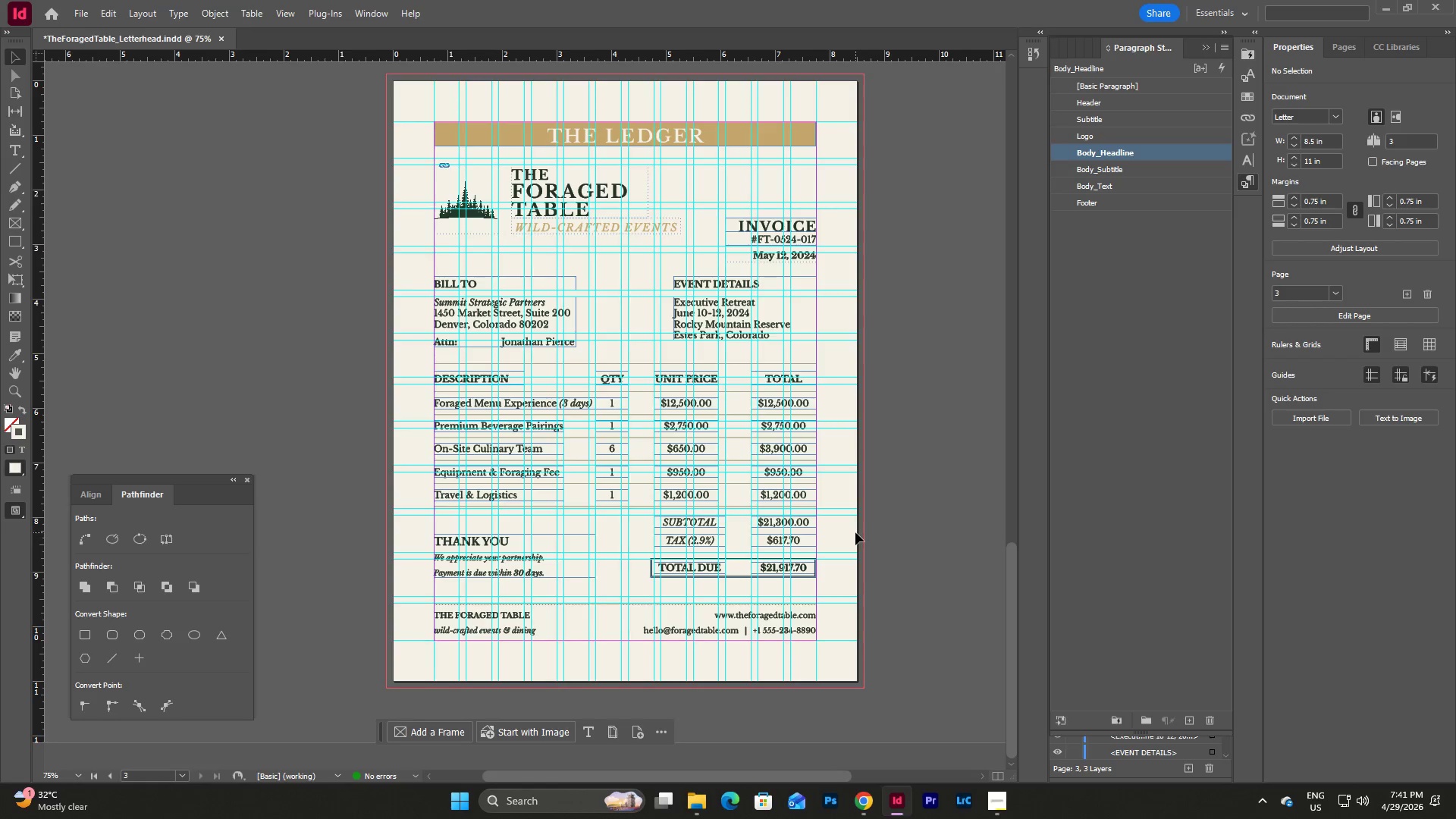 
key(W)
 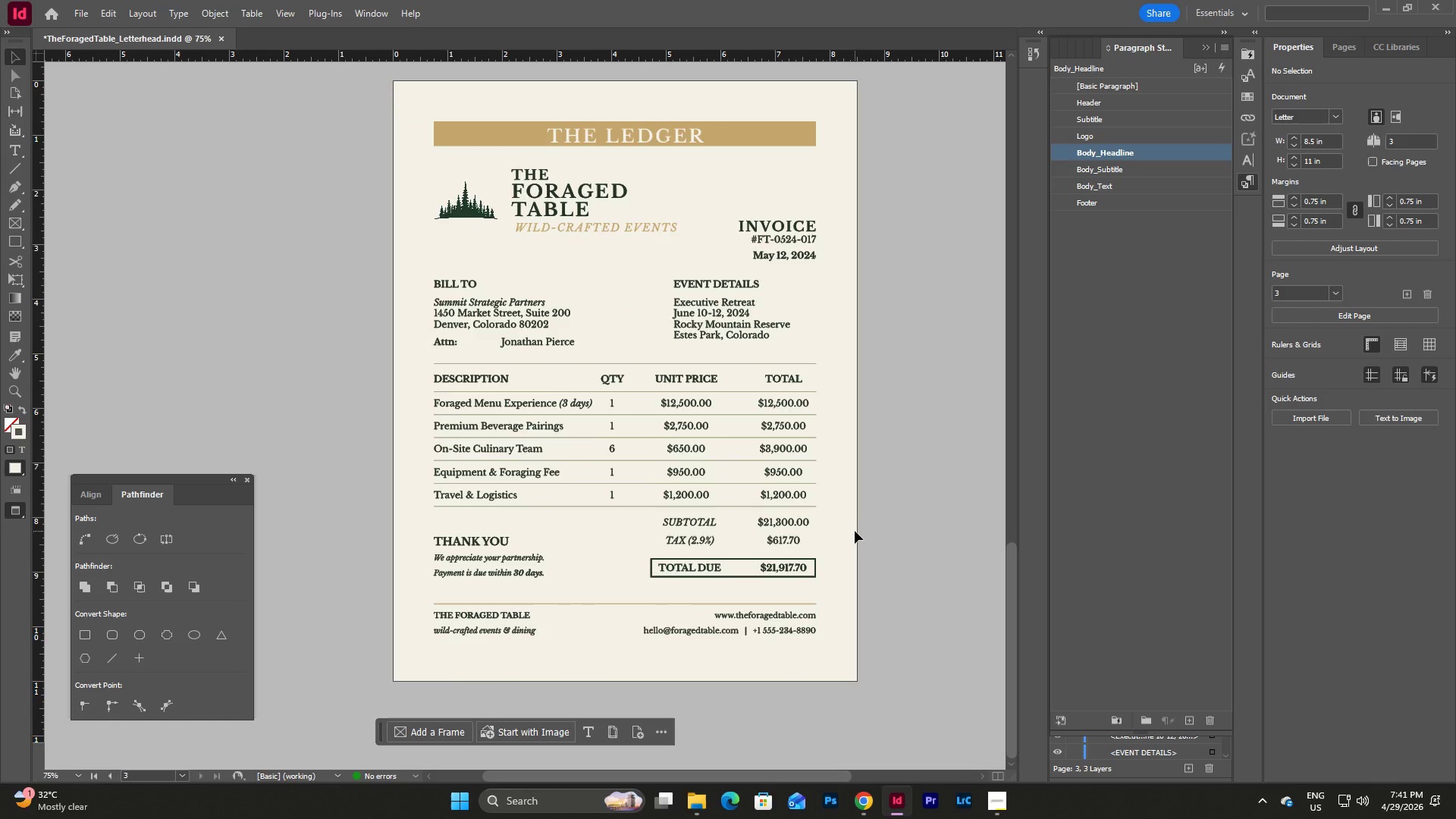 
scroll: coordinate [857, 527], scroll_direction: up, amount: 2.0
 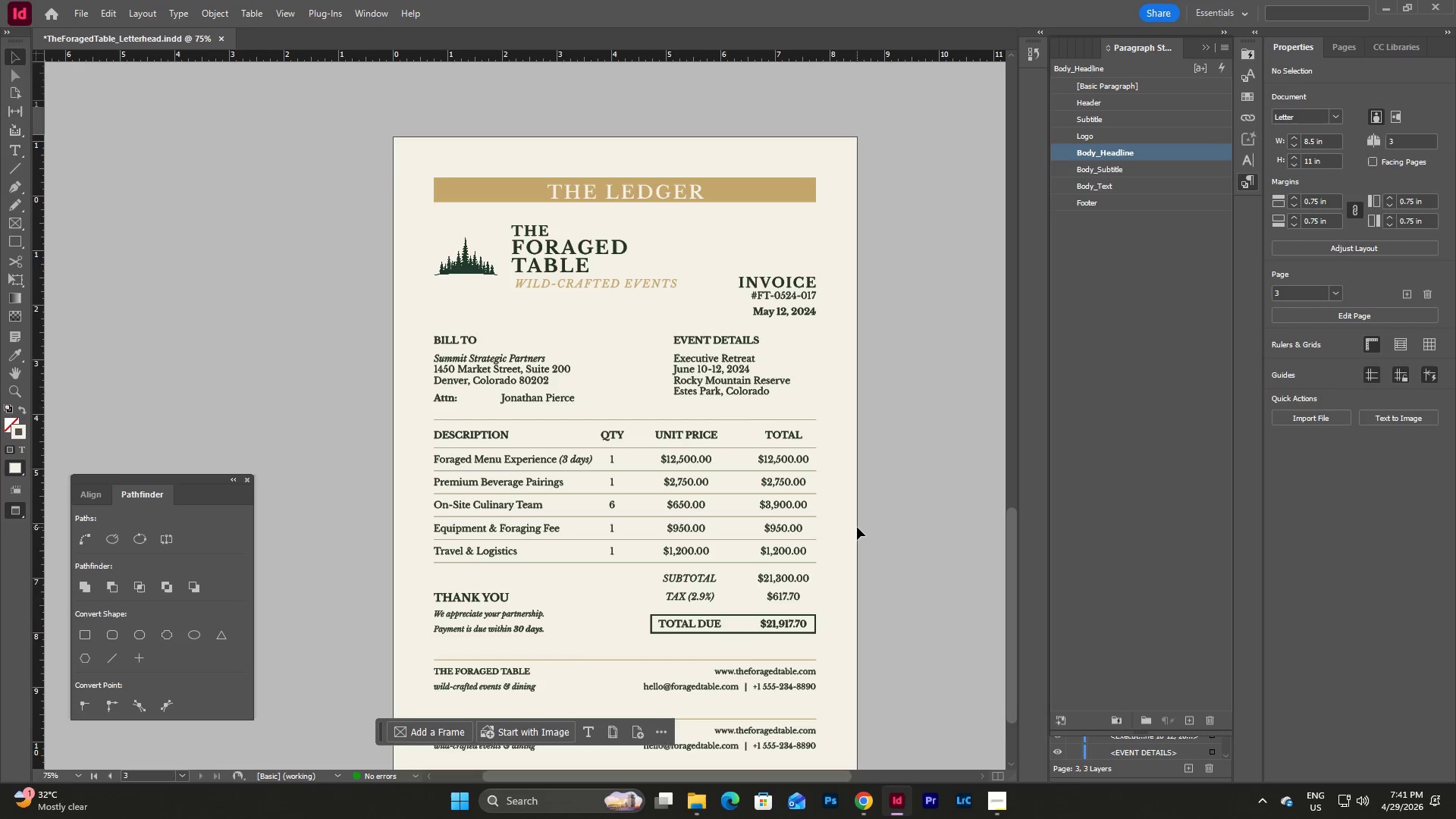 
scroll: coordinate [857, 527], scroll_direction: down, amount: 1.0
 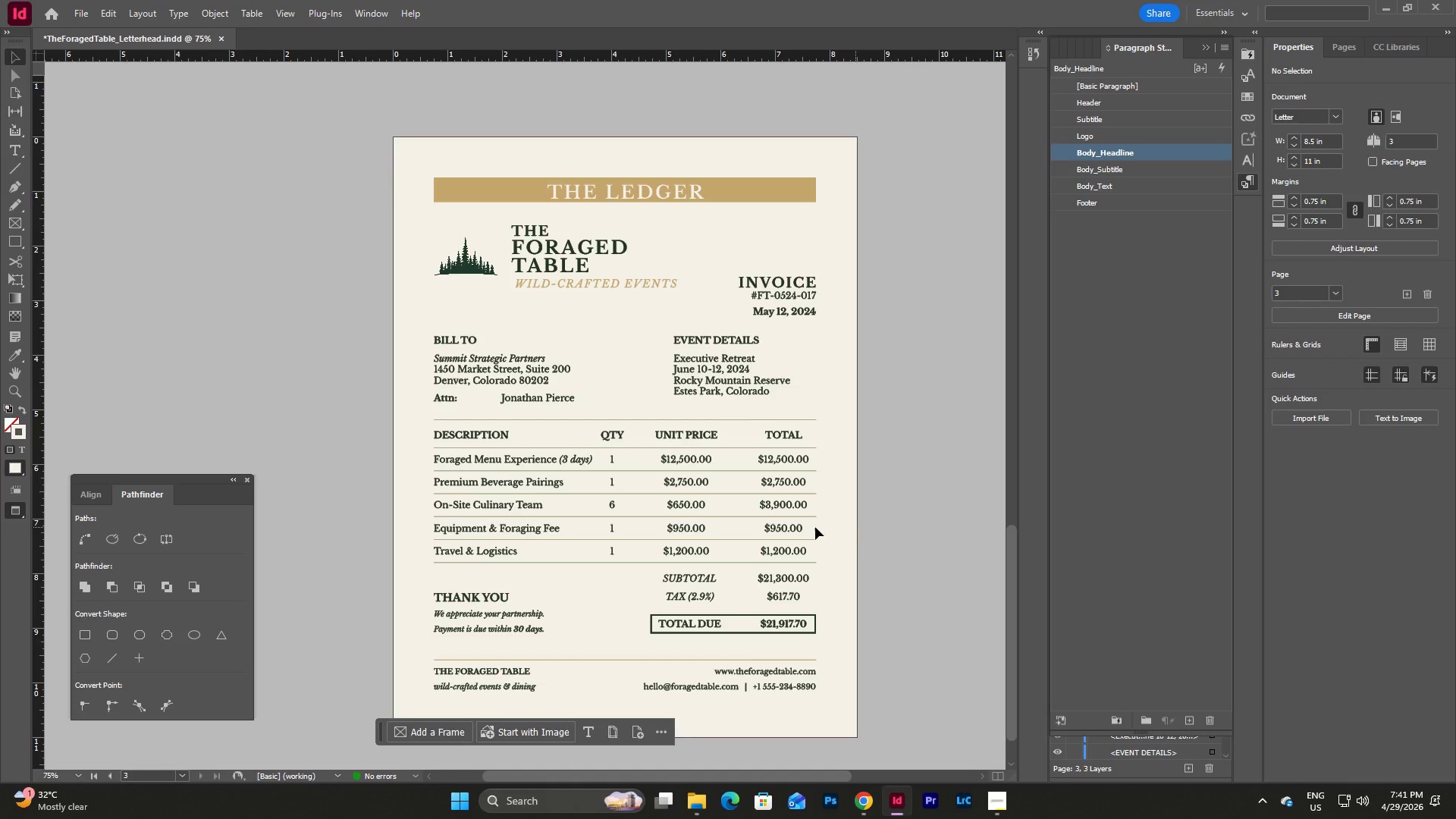 
double_click([506, 595])
 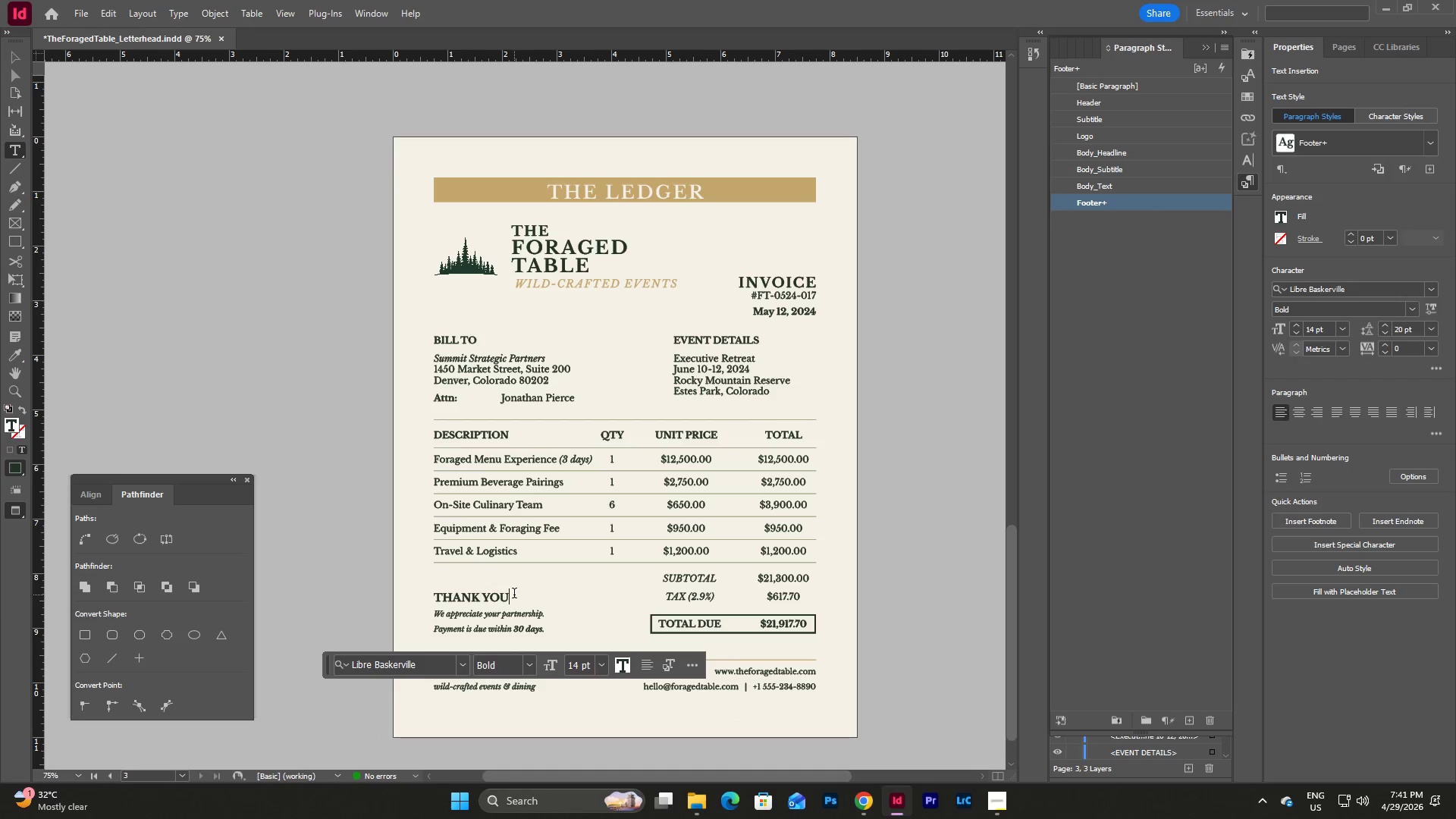 
key(Shift+1)
 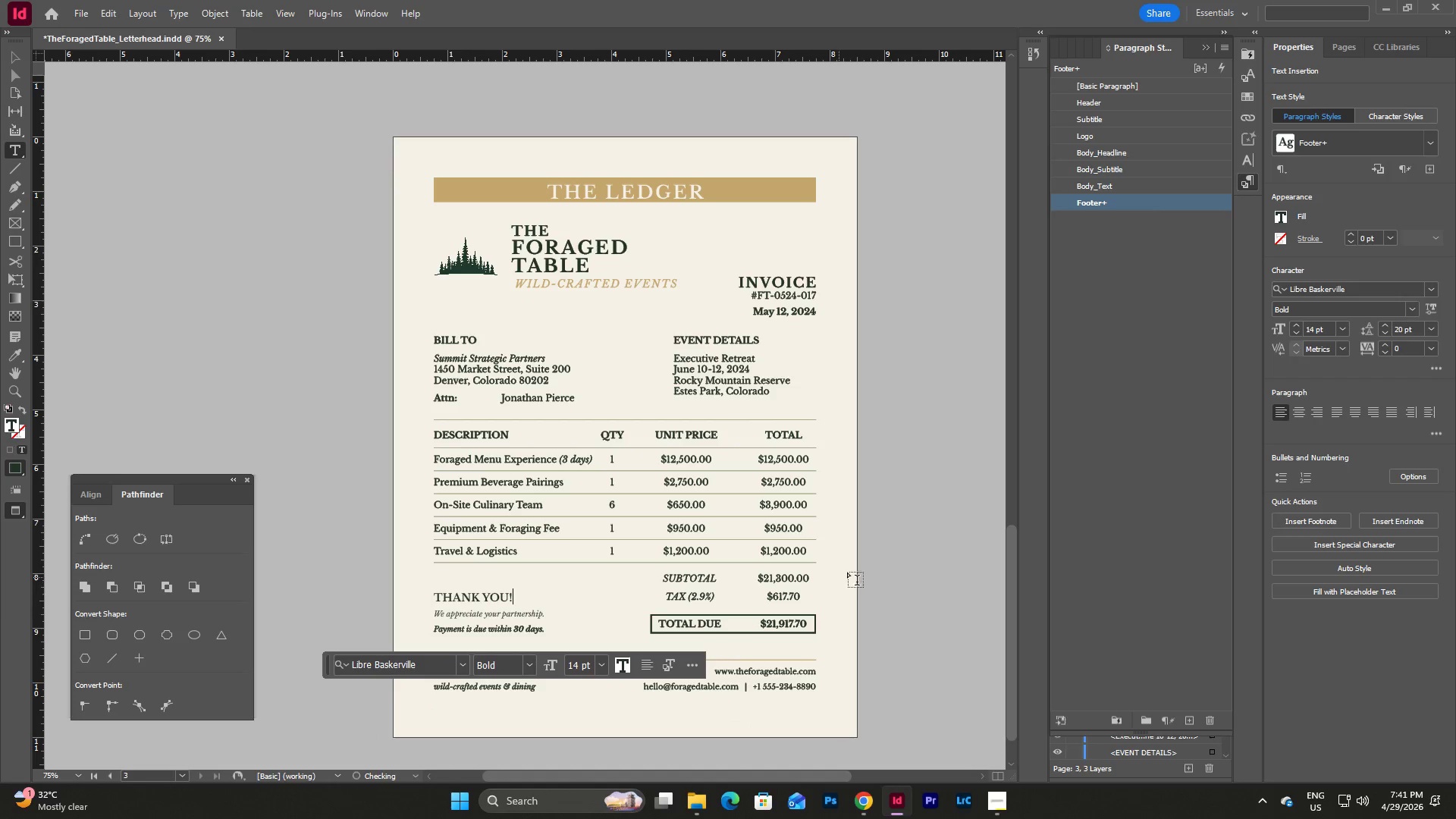 
key(Escape)
 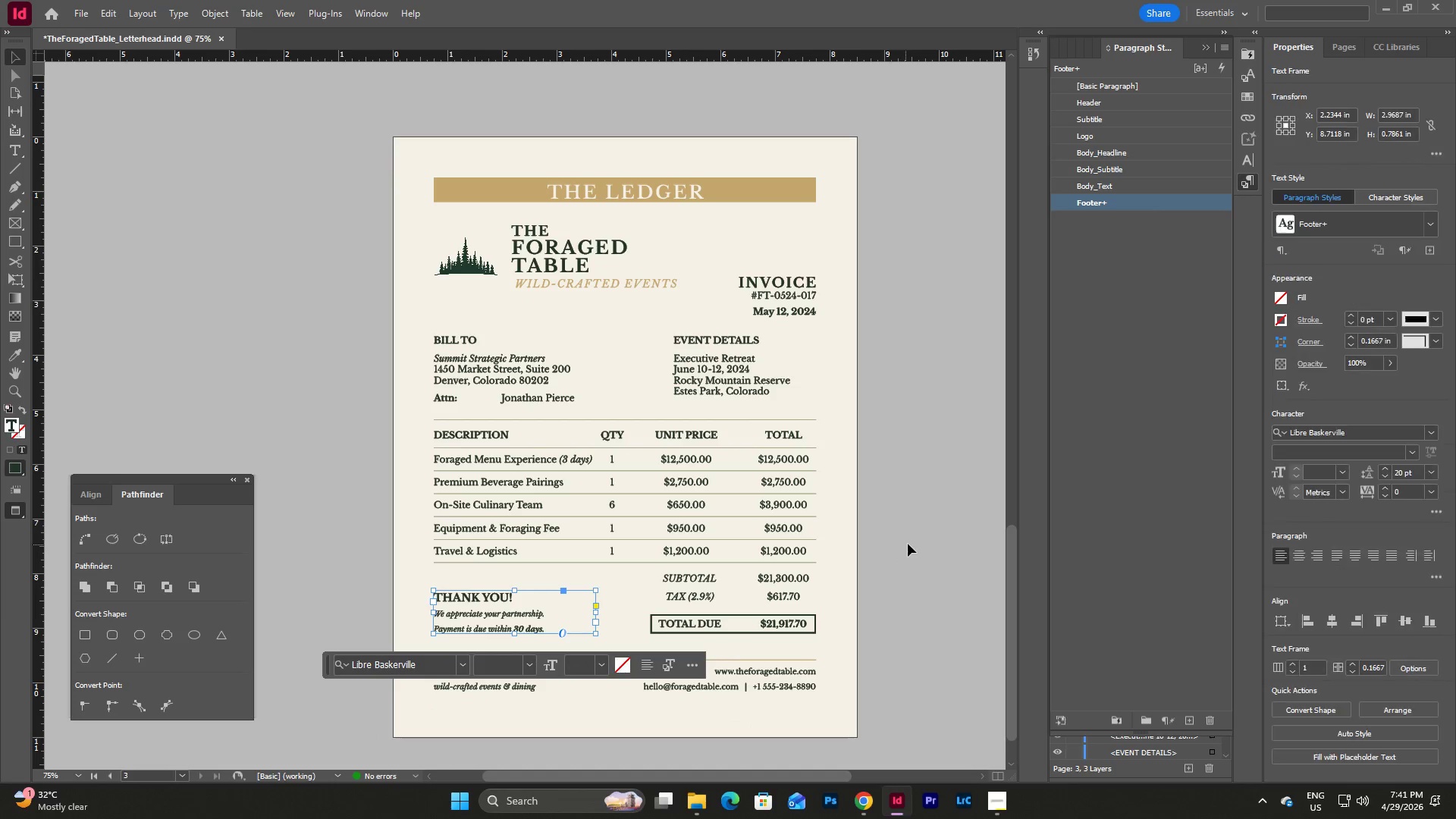 
left_click([908, 544])
 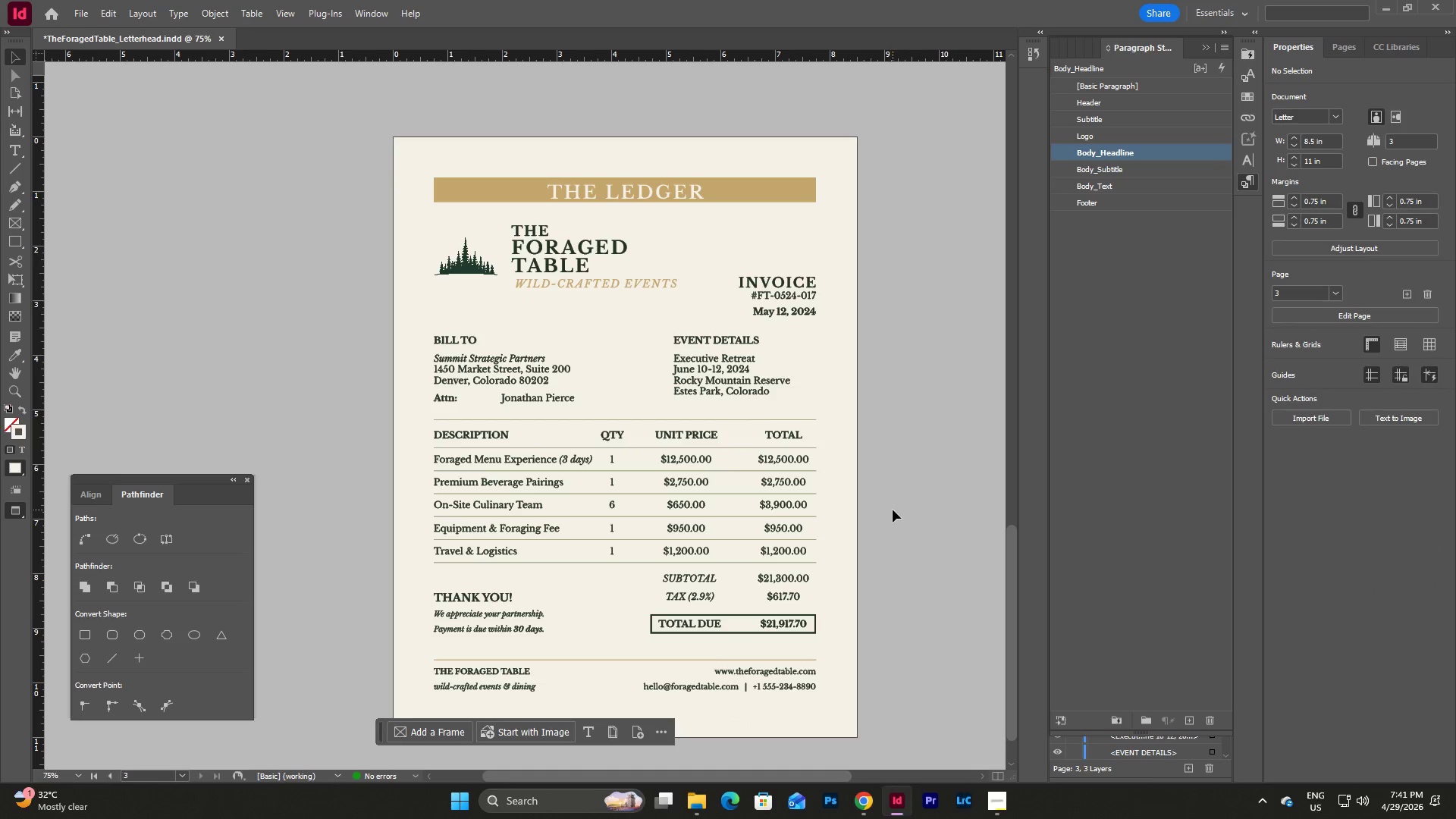 
scroll: coordinate [893, 510], scroll_direction: none, amount: 0.0
 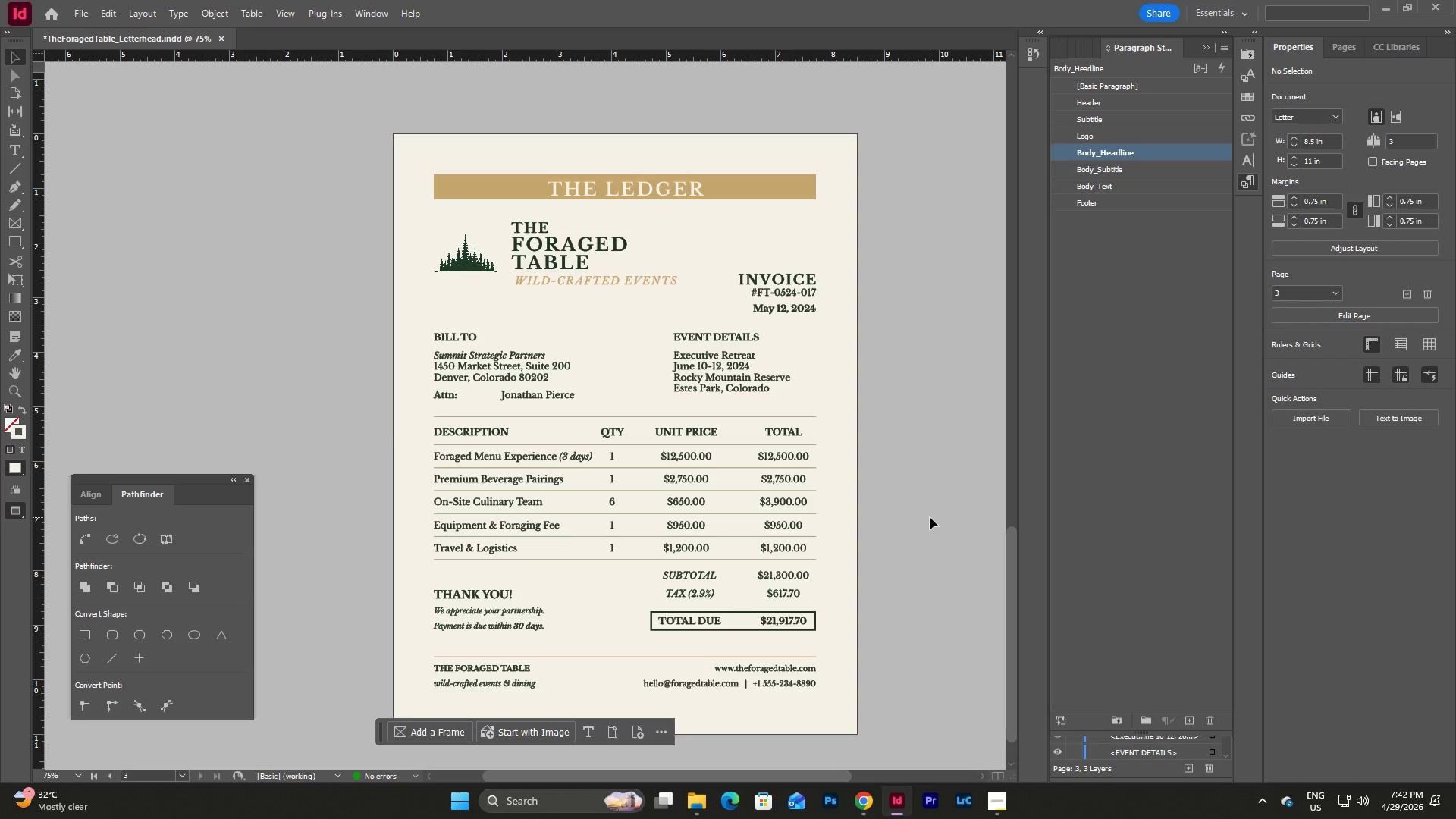 
wait(7.44)
 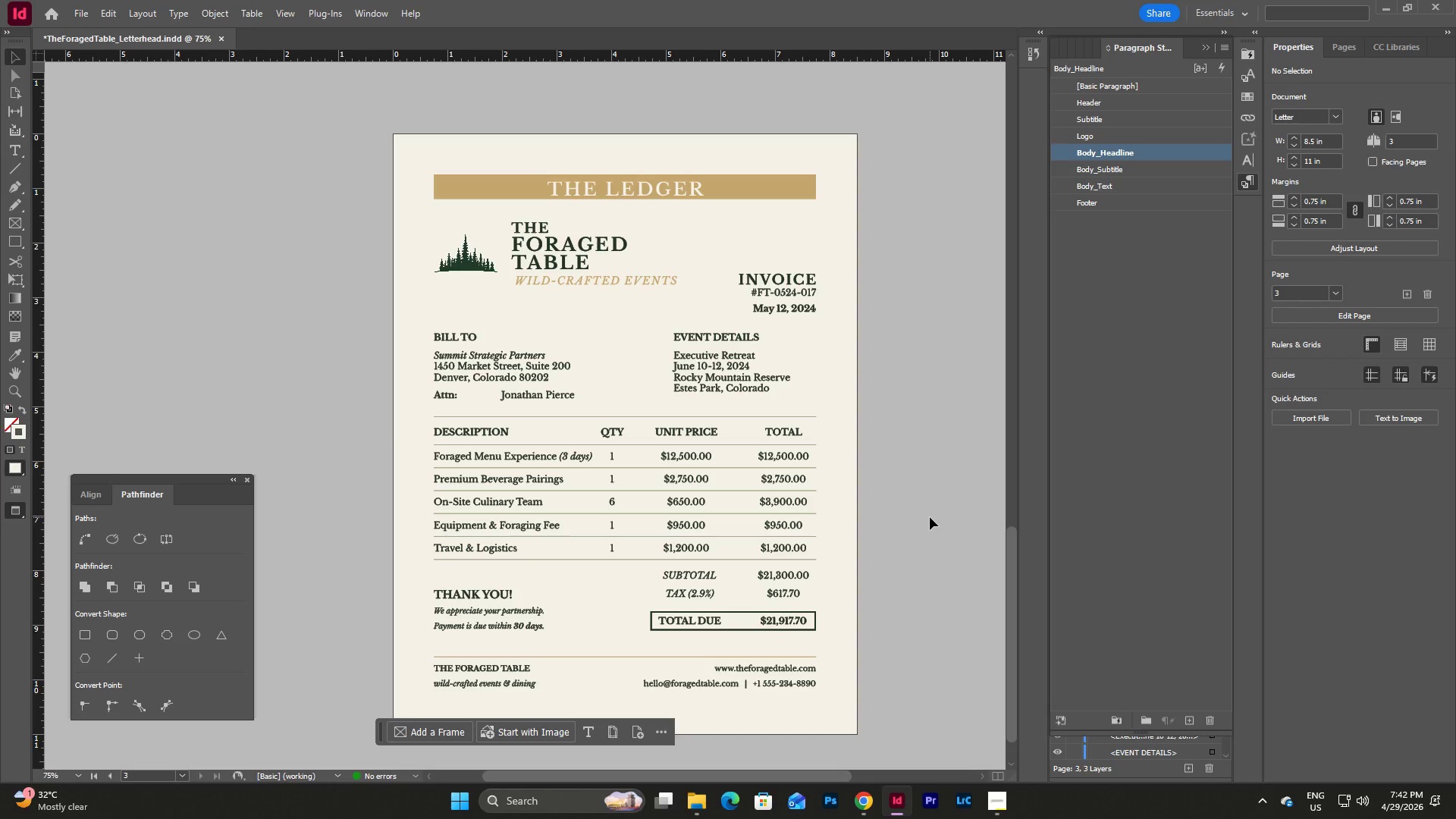 
left_click([569, 453])
 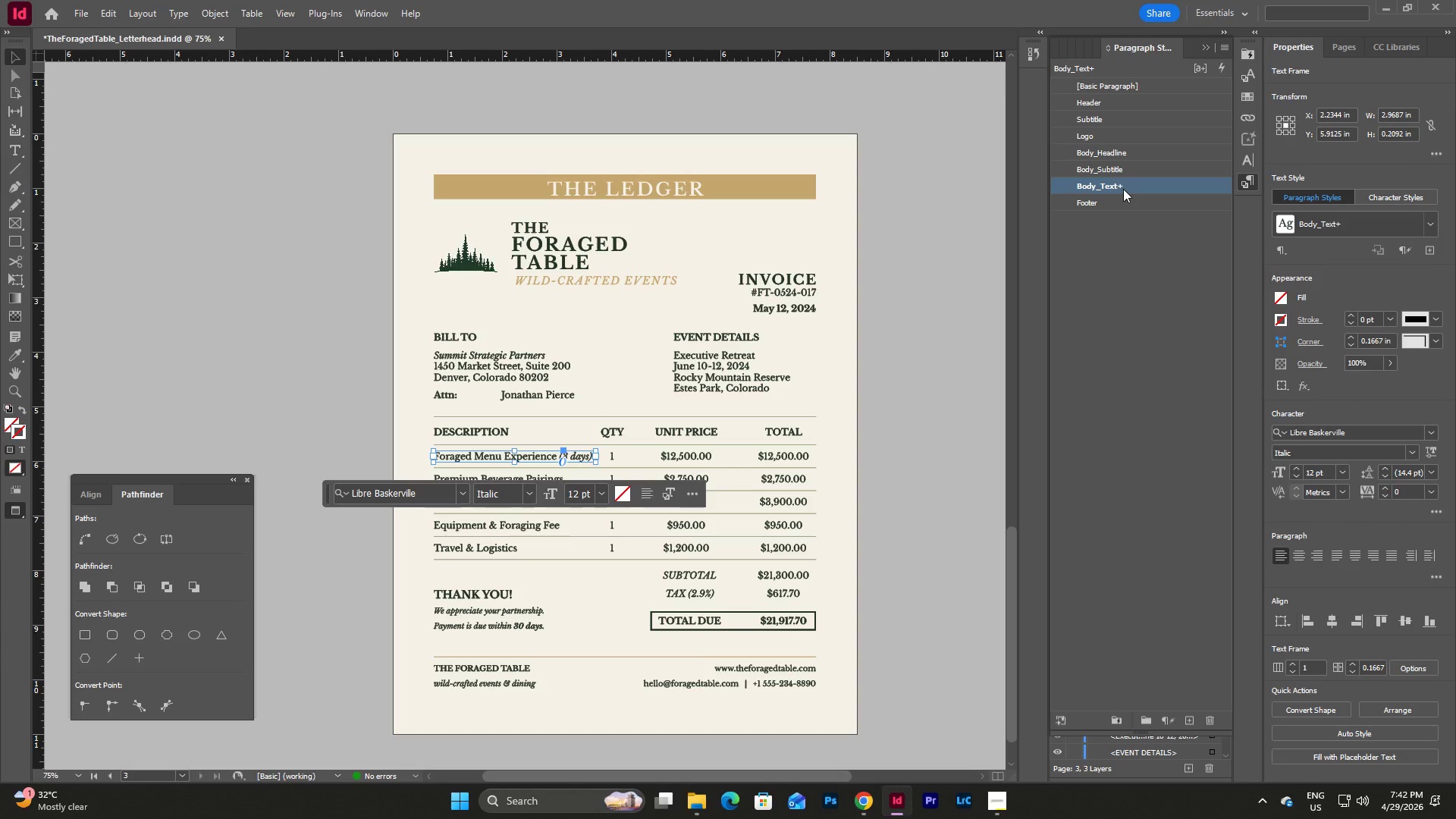 
left_click([1126, 254])
 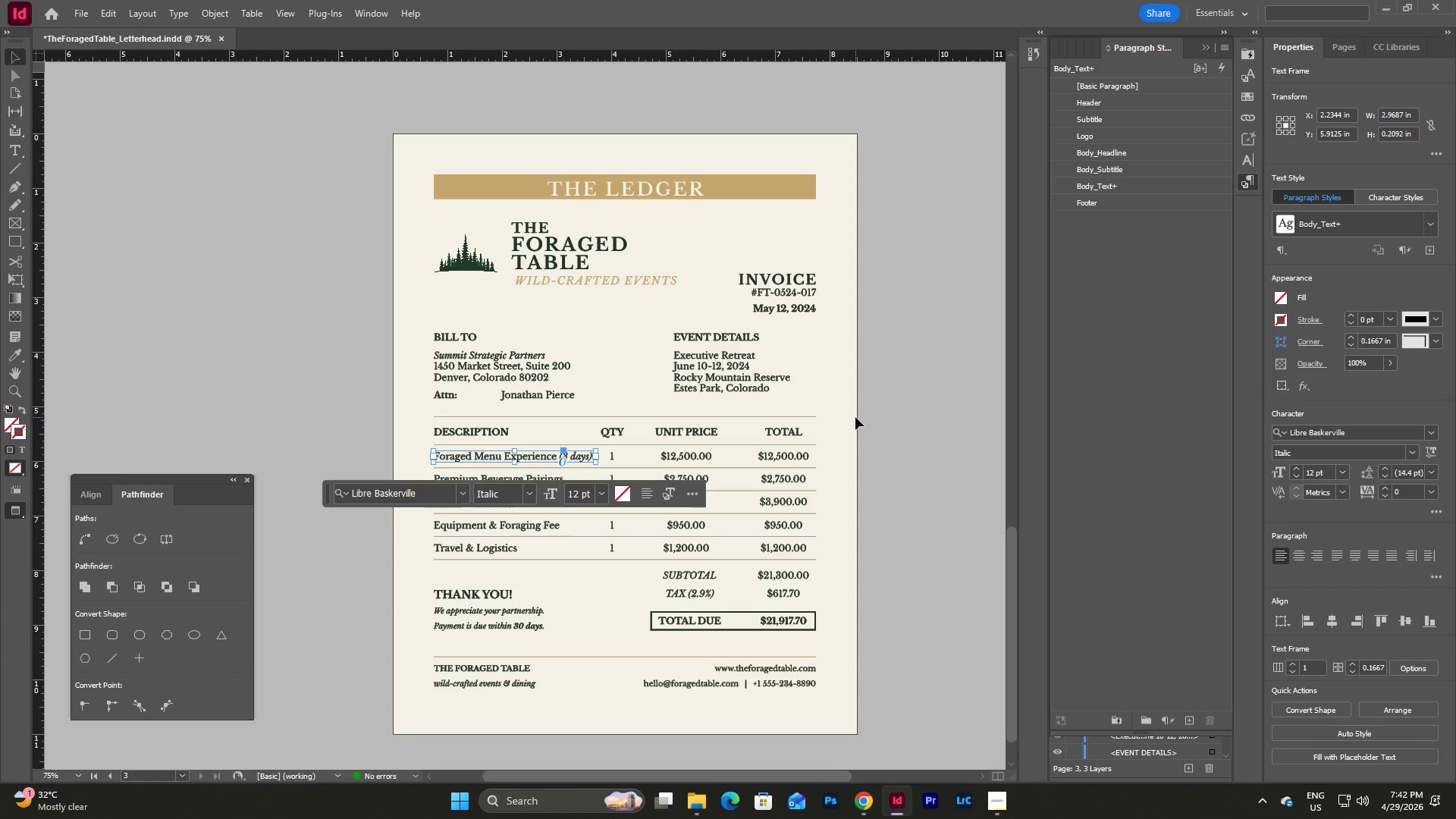 
left_click([855, 417])
 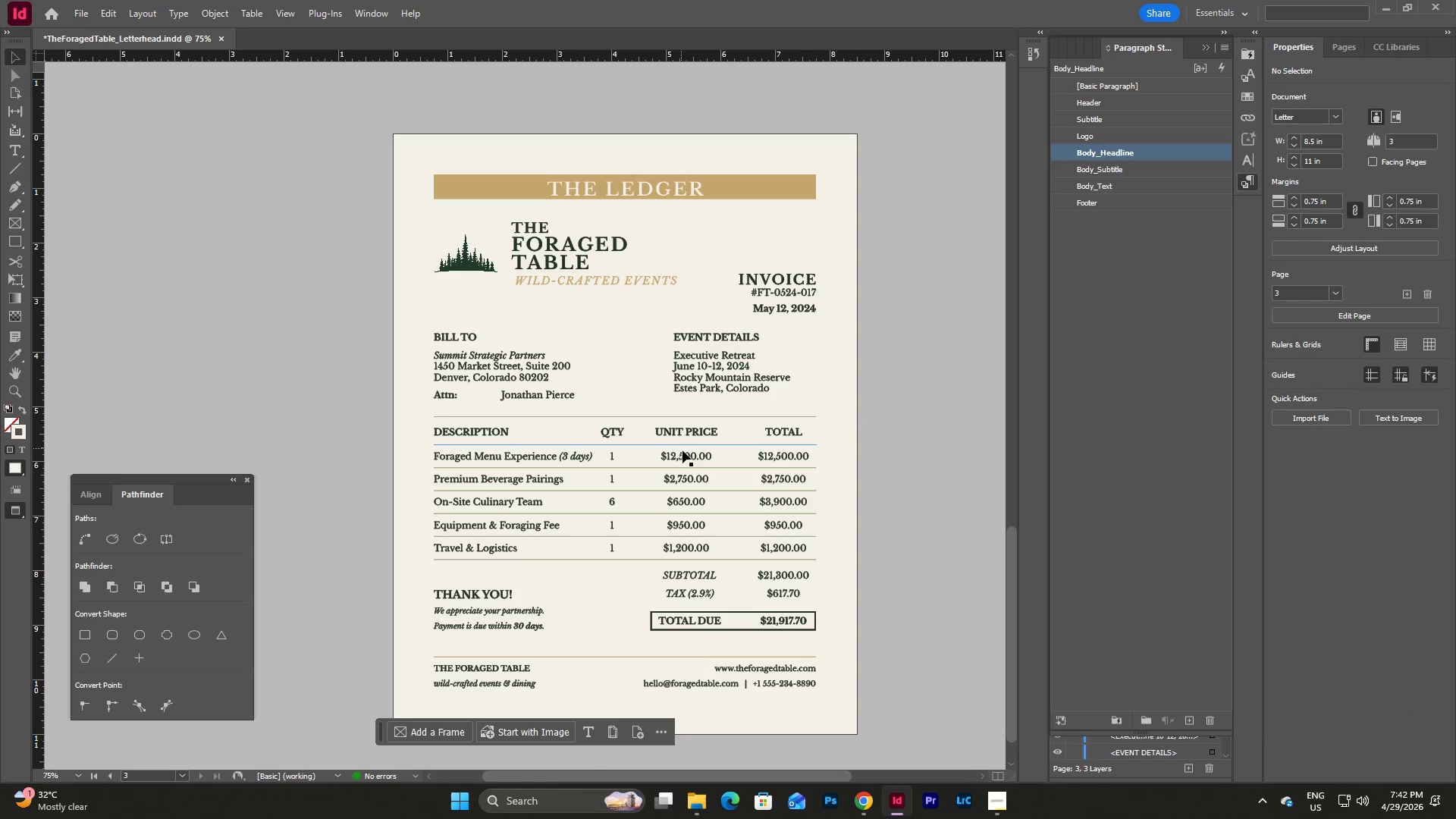 
left_click([684, 453])
 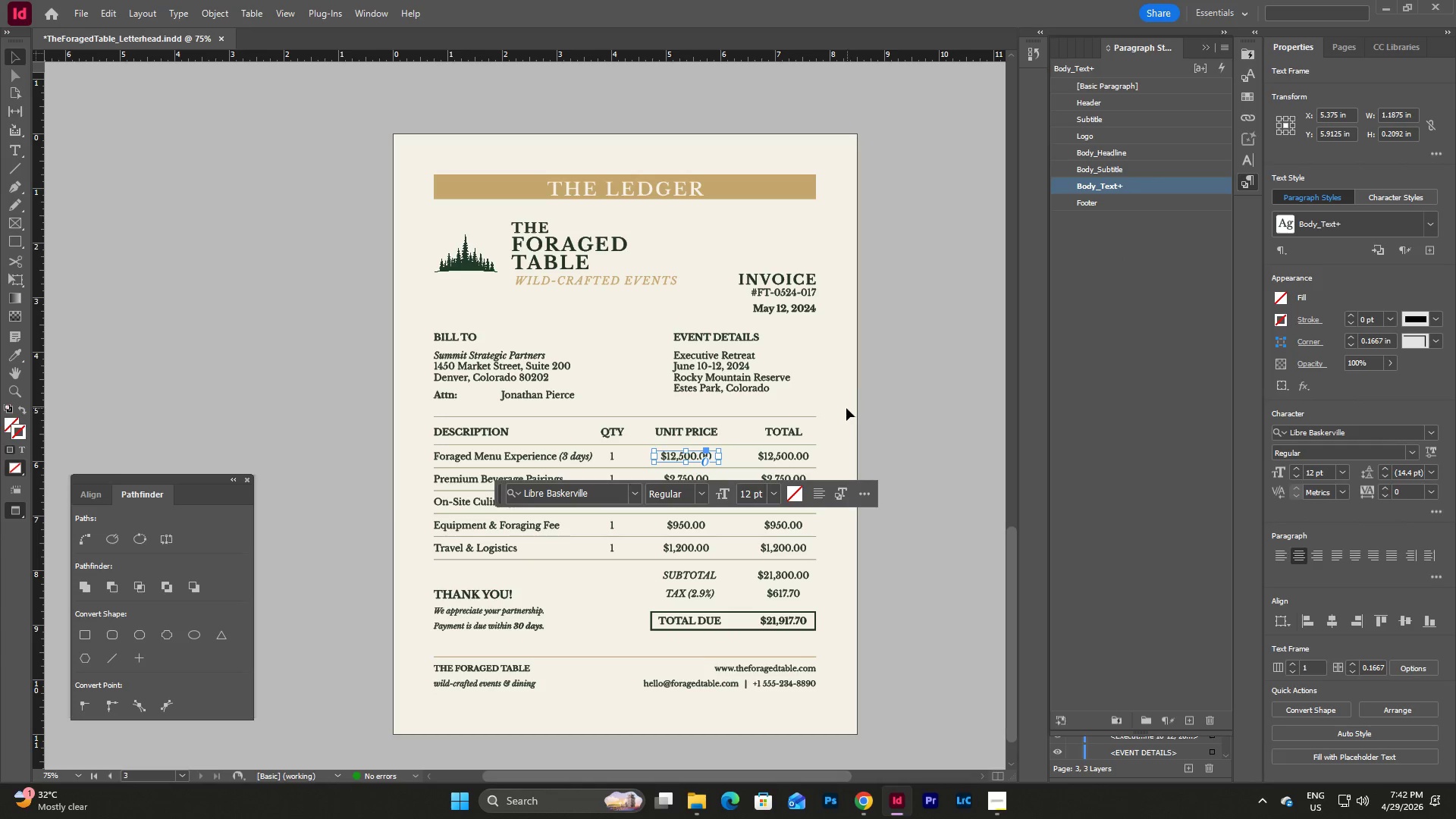 
left_click([846, 408])
 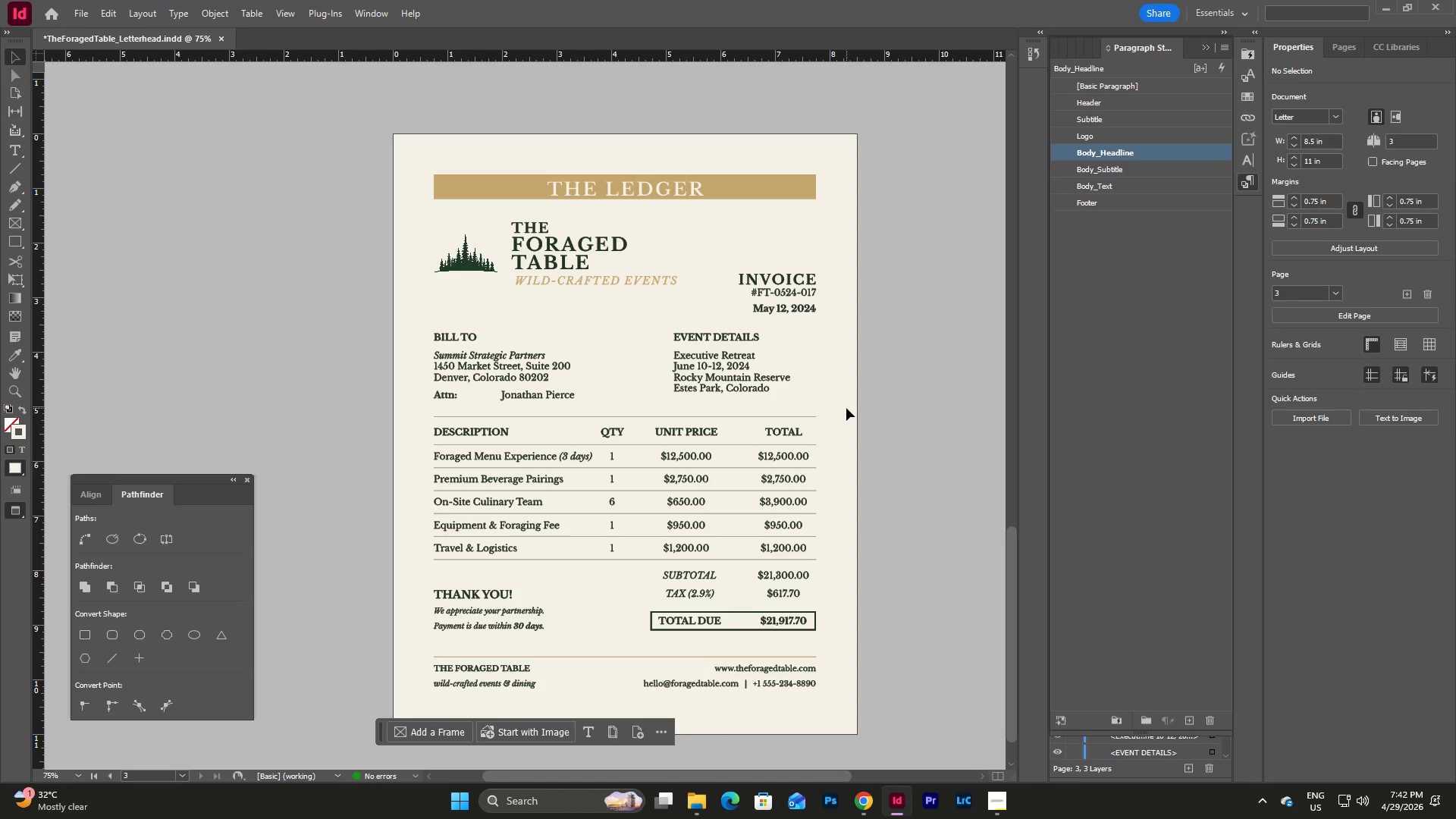 
left_click([846, 408])
 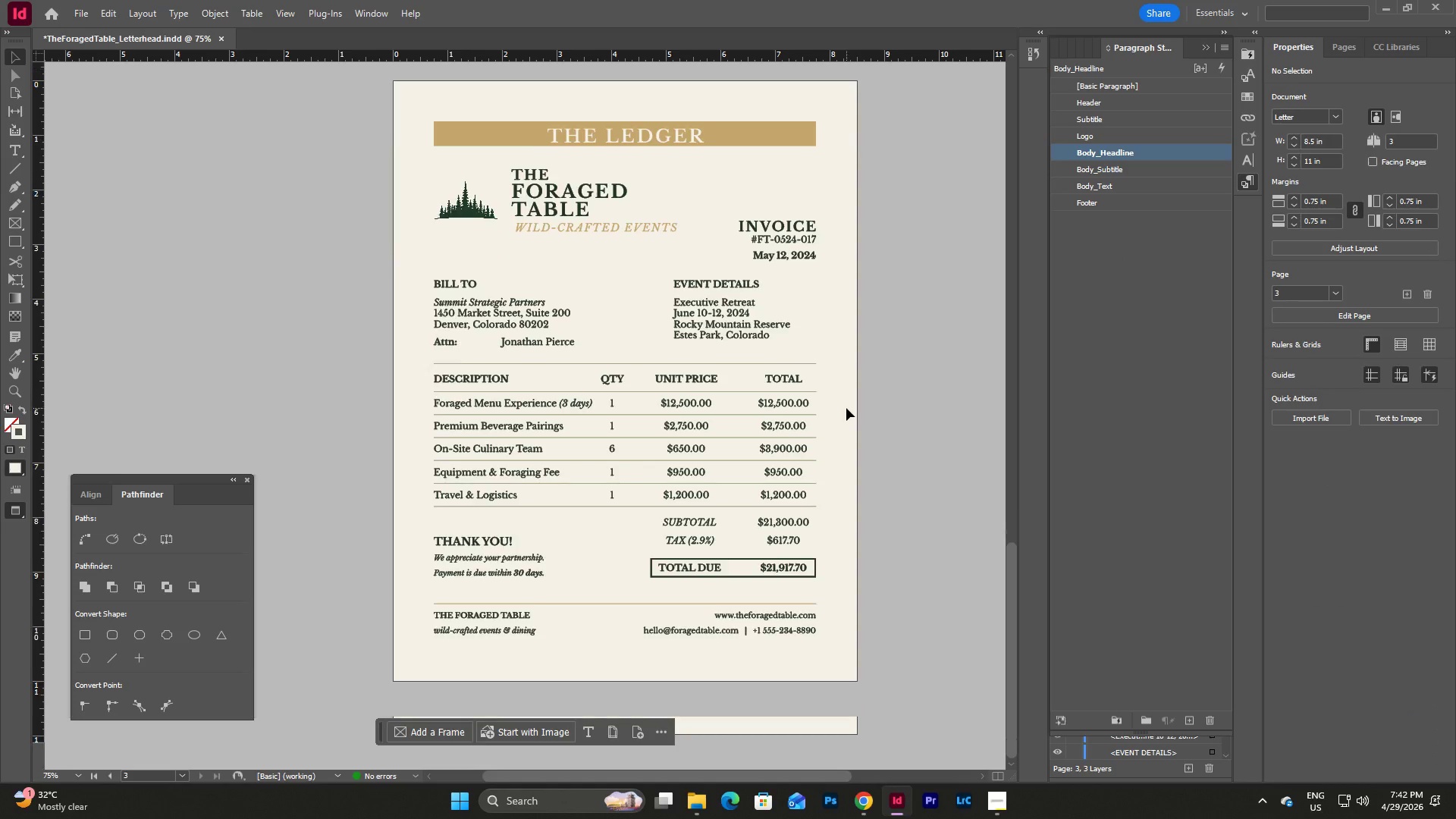 
scroll: coordinate [846, 408], scroll_direction: down, amount: 3.0
 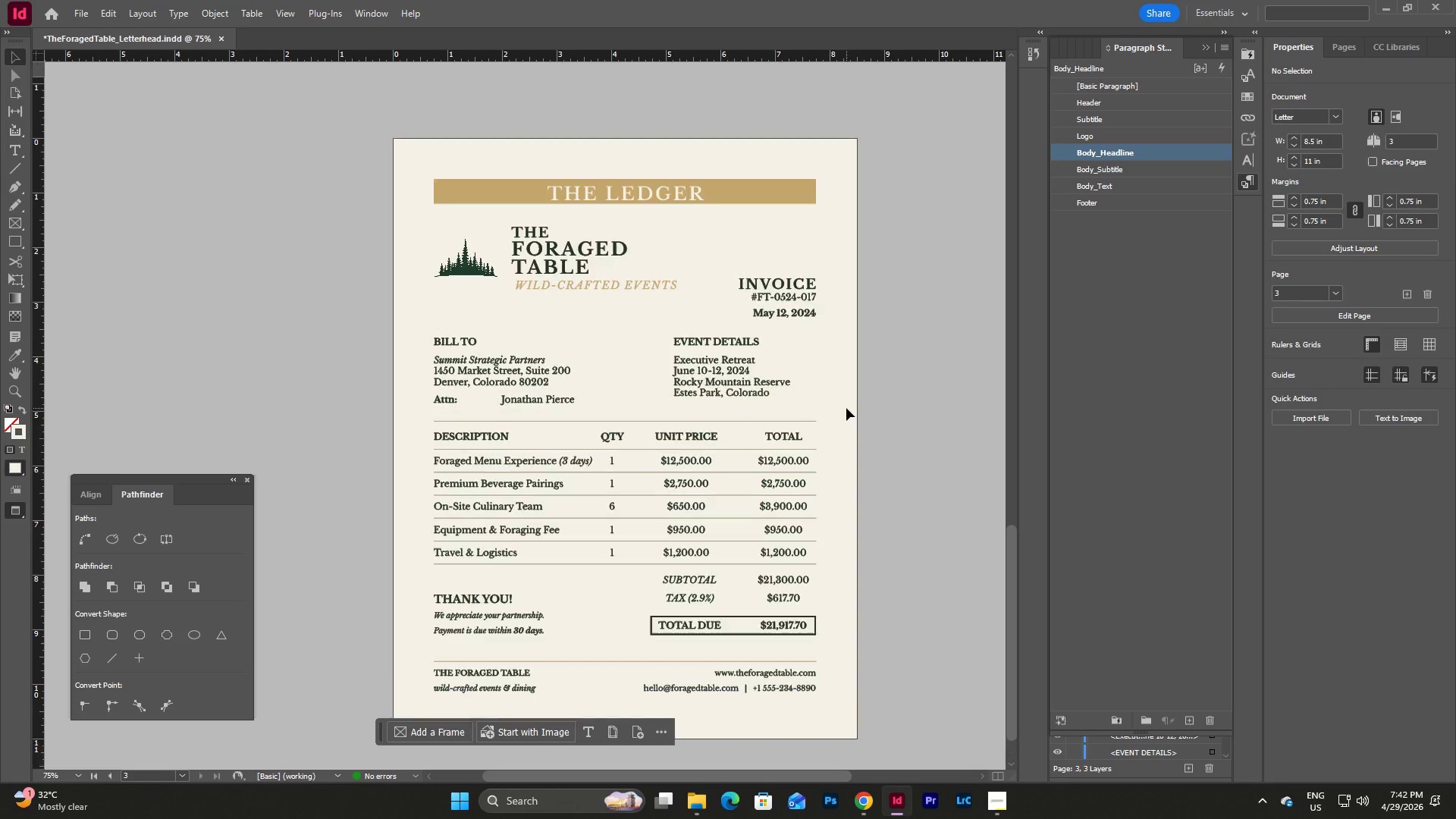 
scroll: coordinate [846, 408], scroll_direction: up, amount: 1.0
 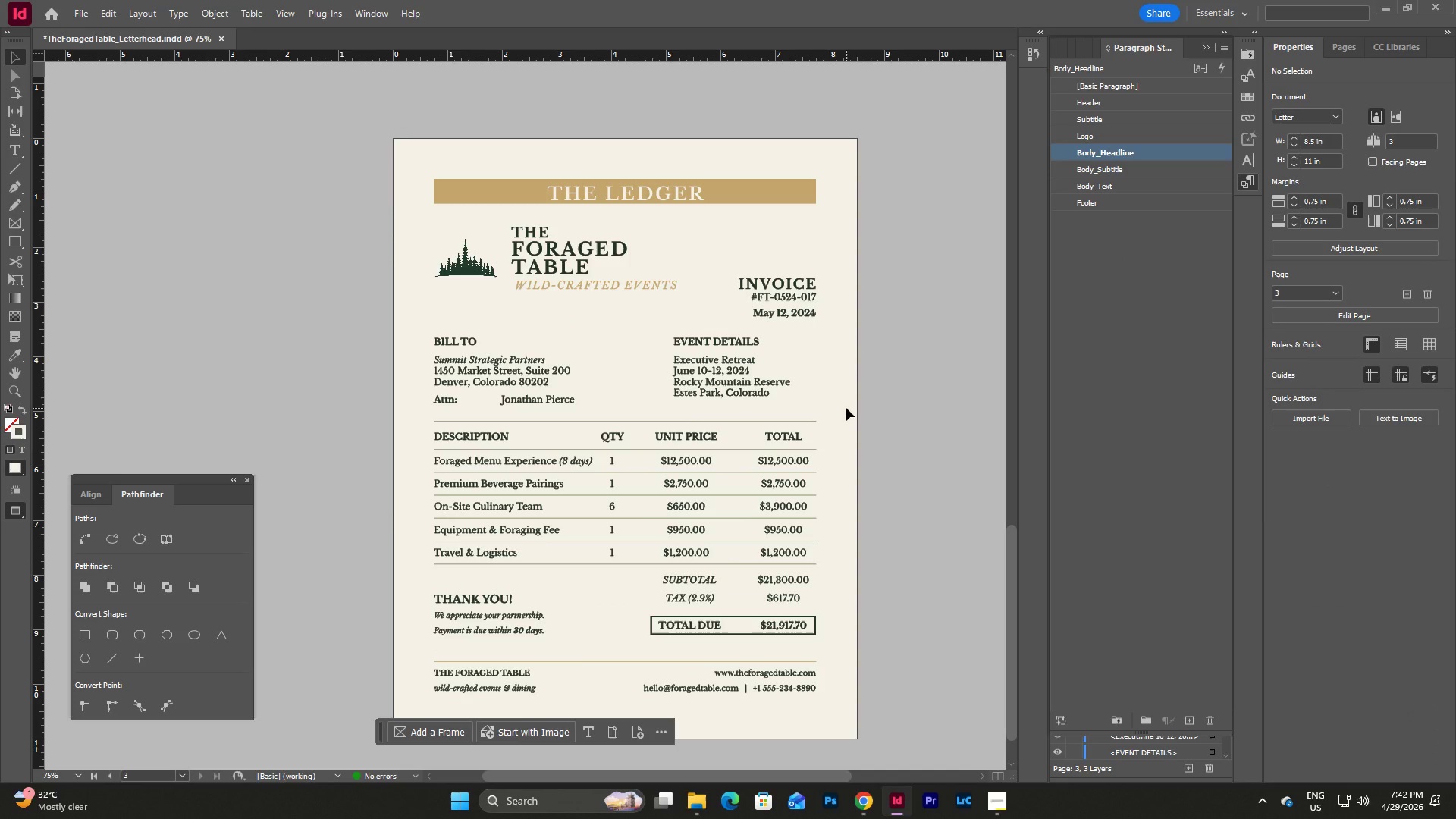 
type(wwww)
 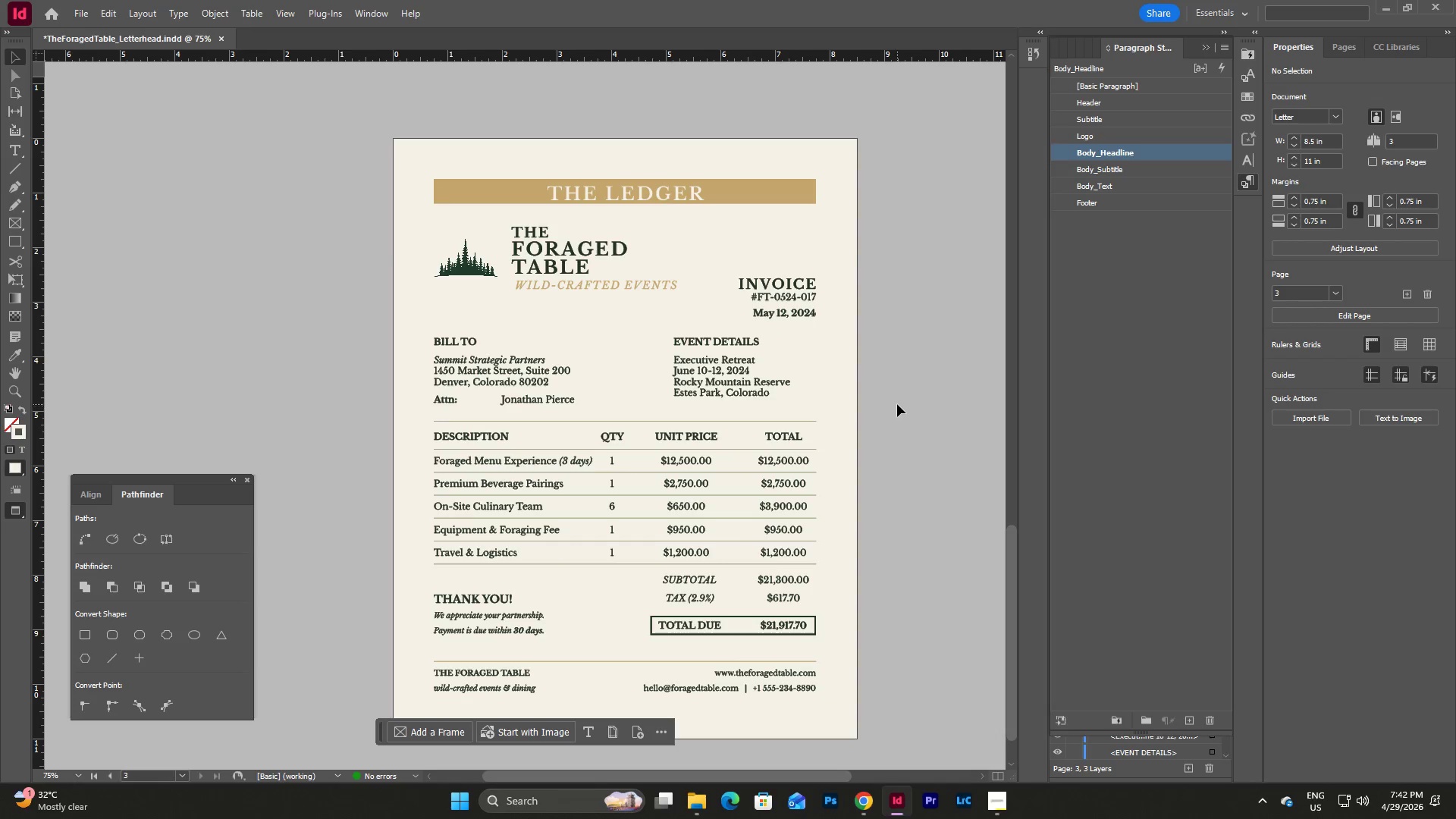 
scroll: coordinate [954, 394], scroll_direction: up, amount: 13.0
 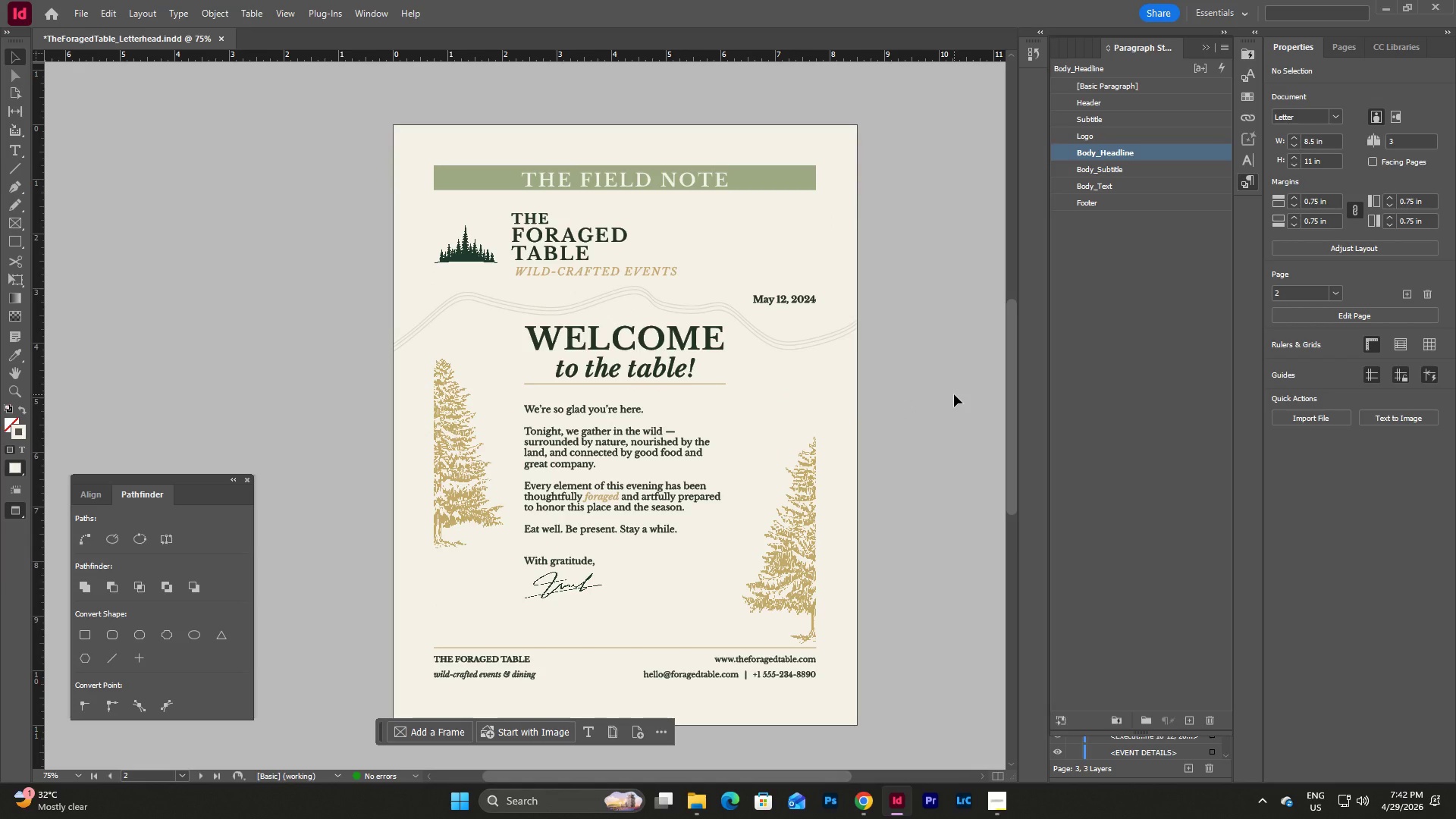 
scroll: coordinate [954, 394], scroll_direction: none, amount: 0.0
 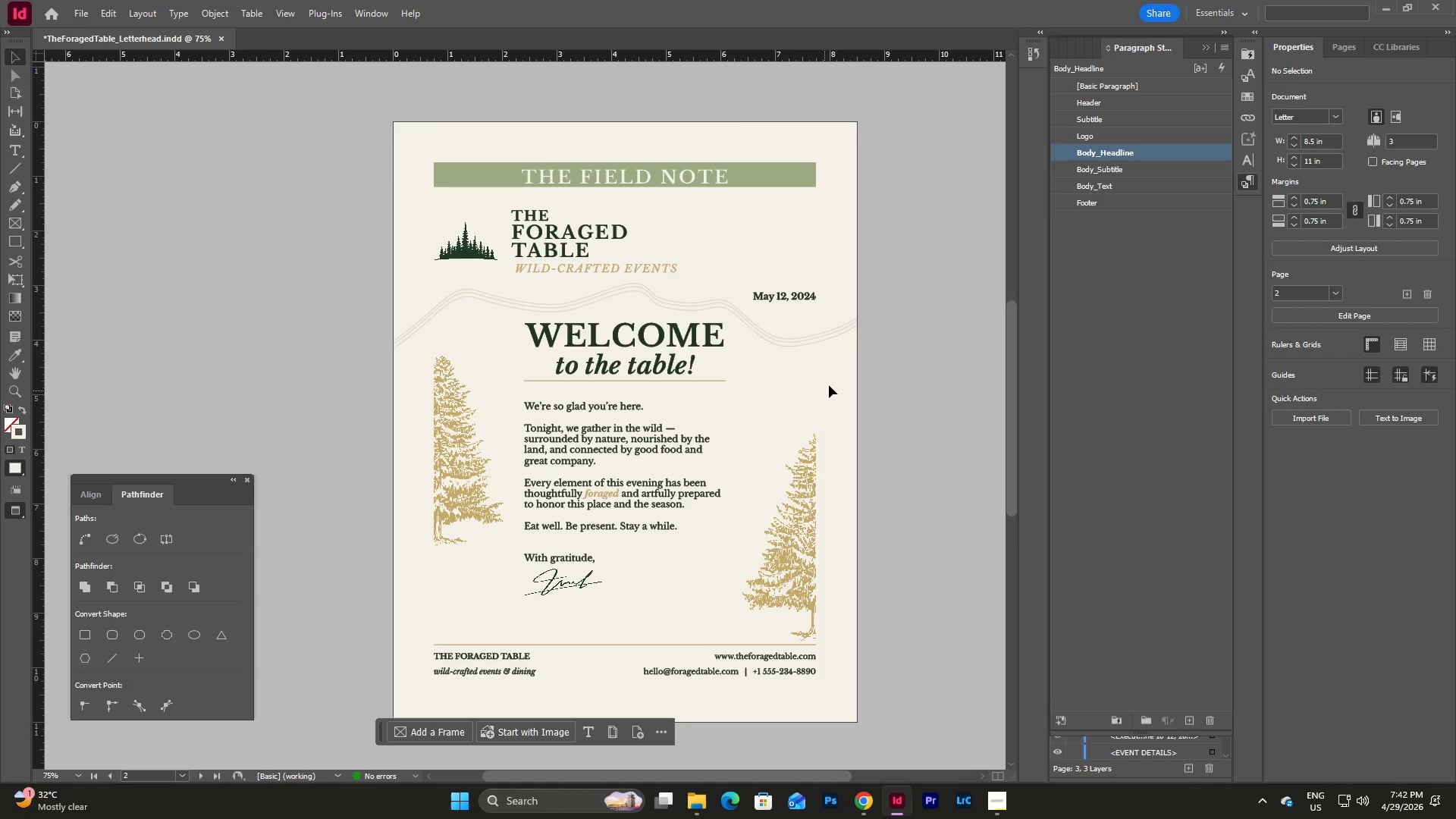 
left_click([830, 384])
 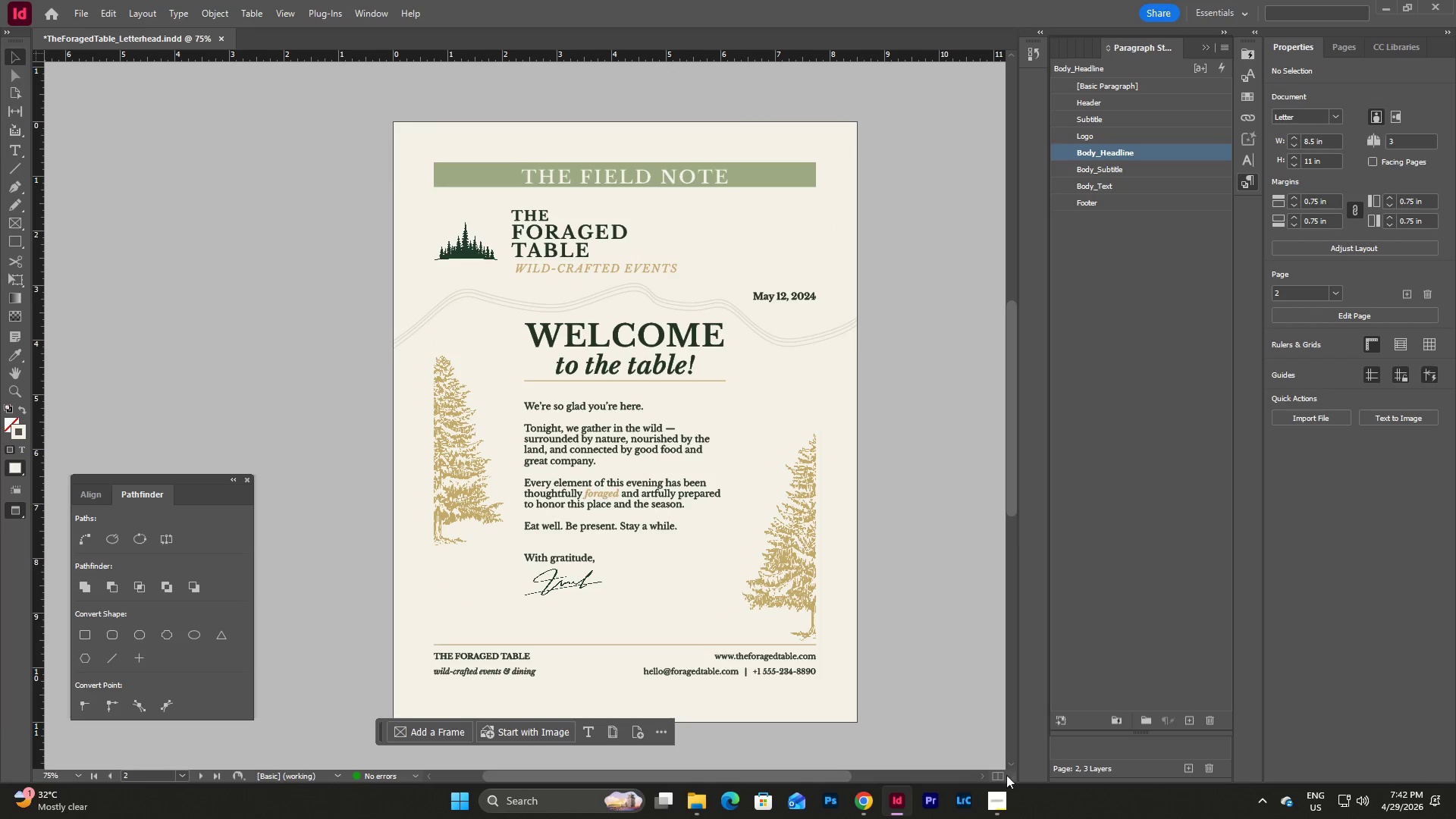 
left_click([1003, 800])